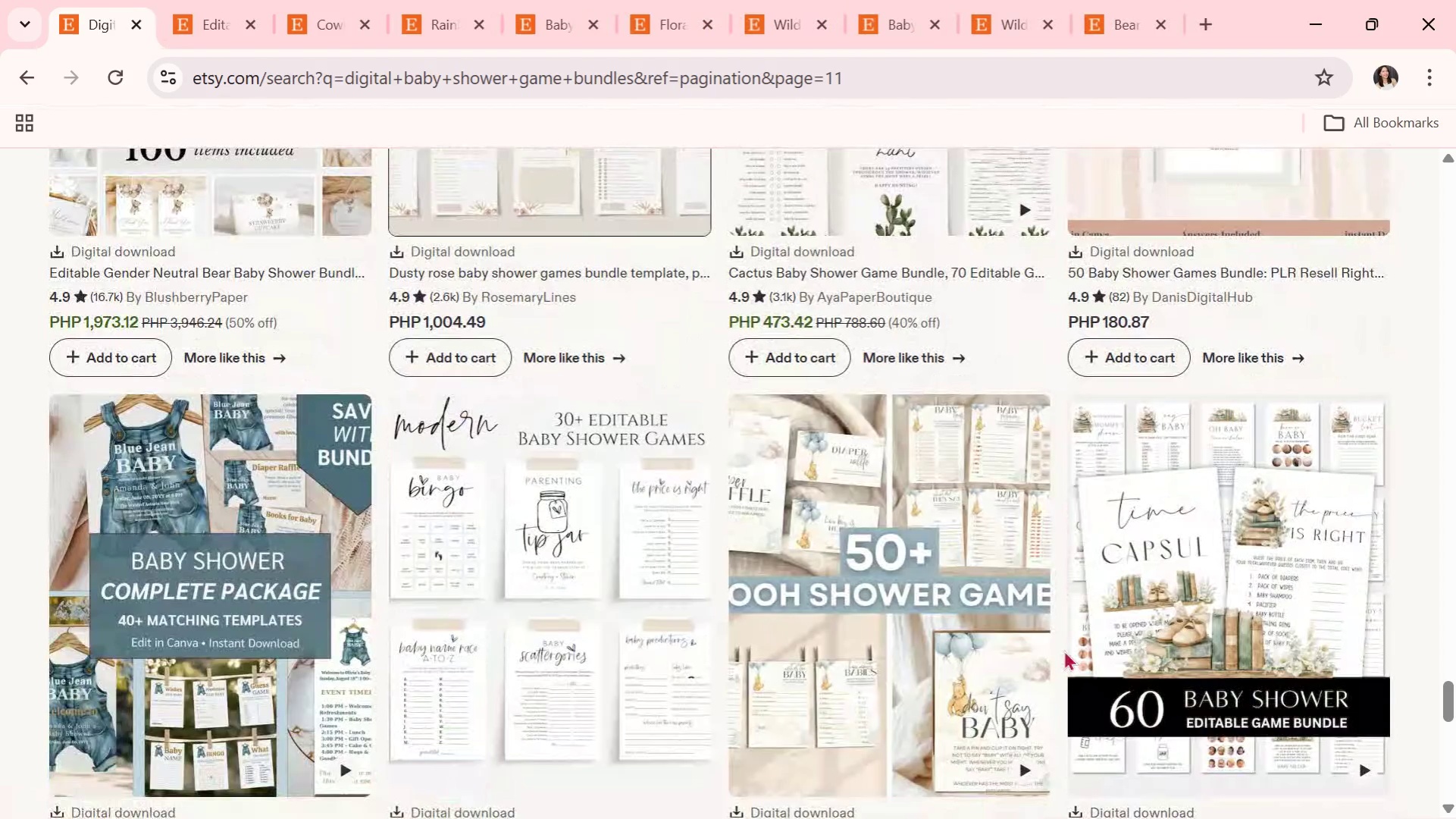 
scroll: coordinate [886, 530], scroll_direction: down, amount: 2.0
 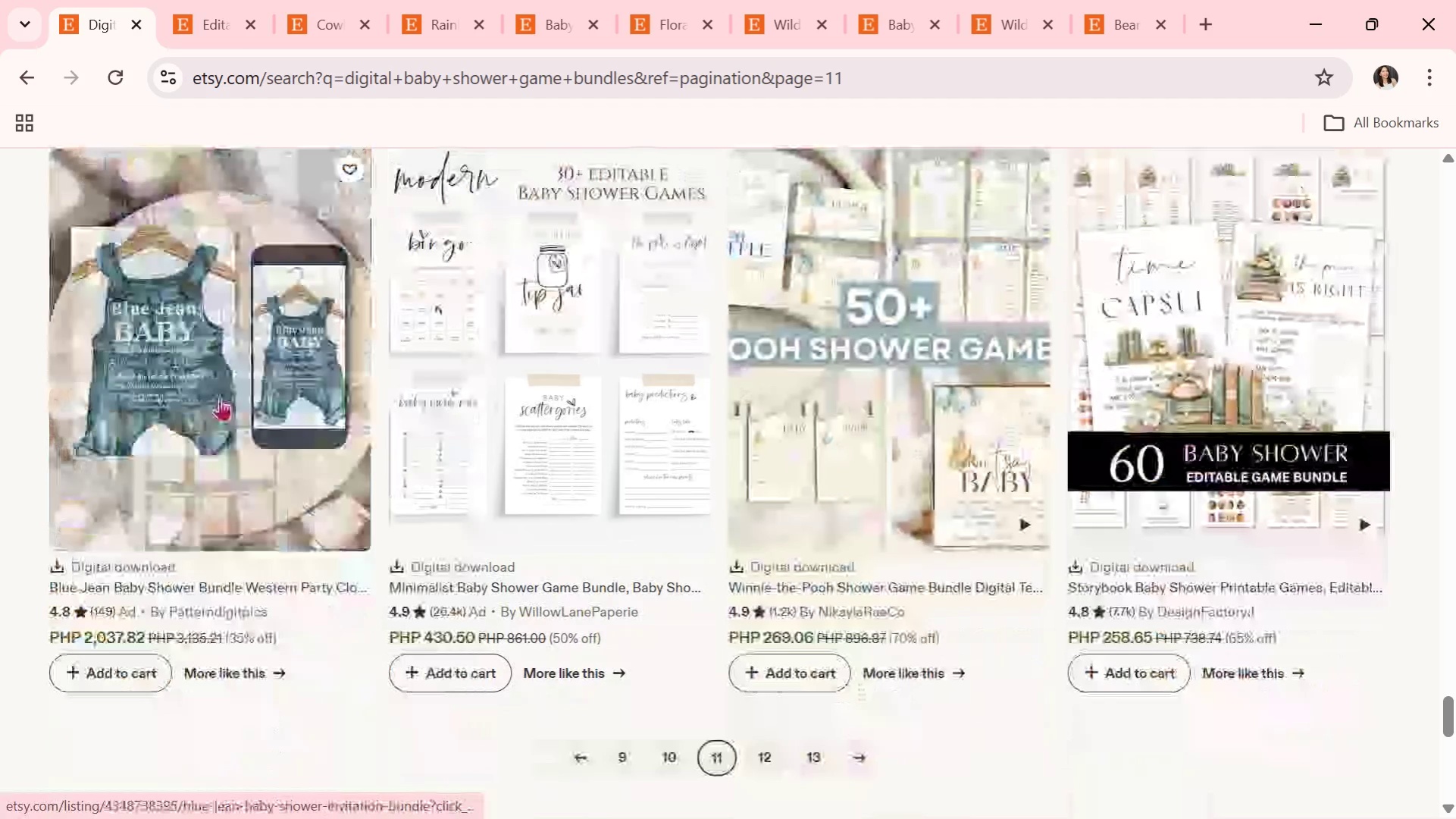 
left_click([217, 379])
 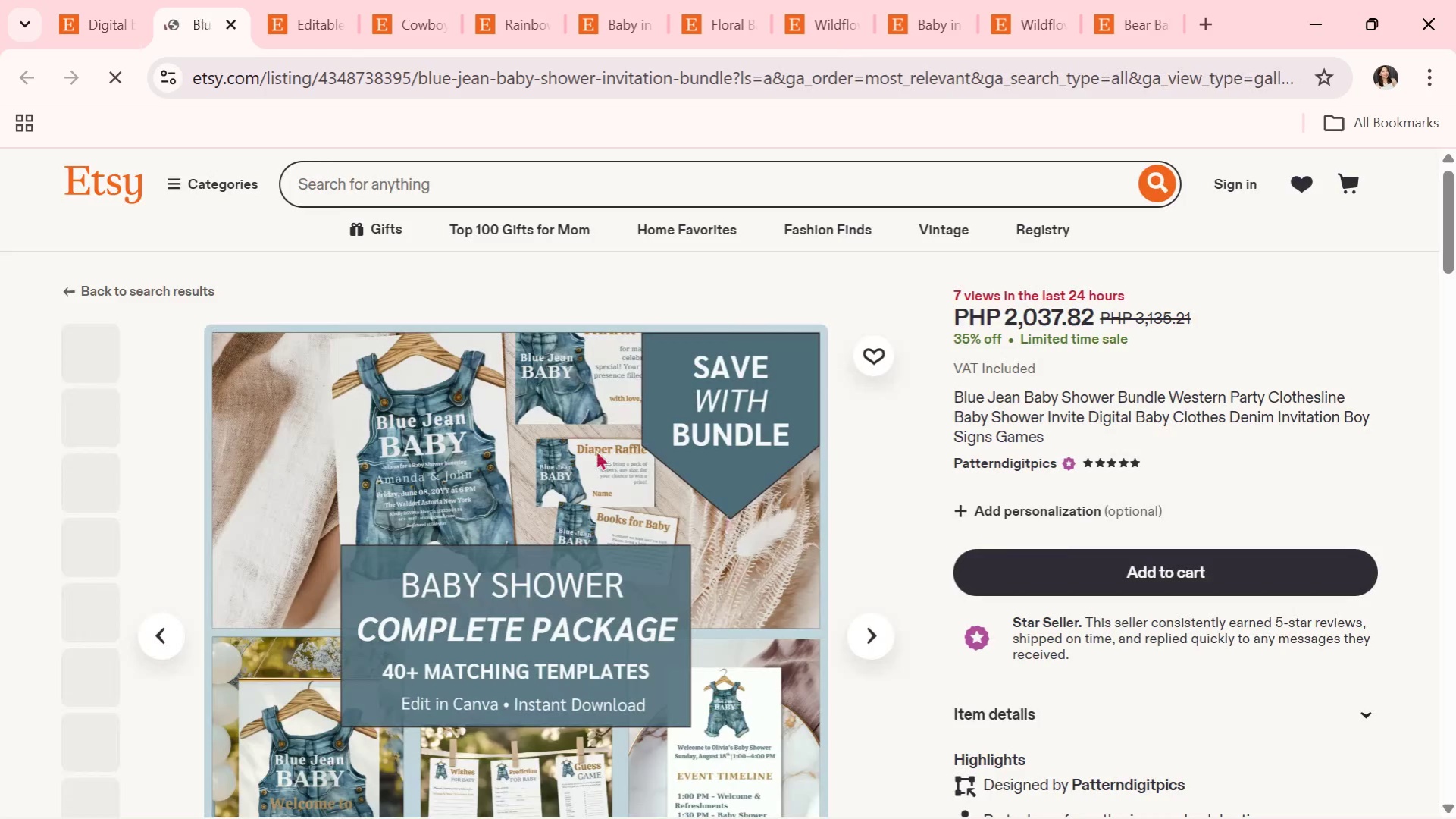 
scroll: coordinate [836, 527], scroll_direction: down, amount: 1.0
 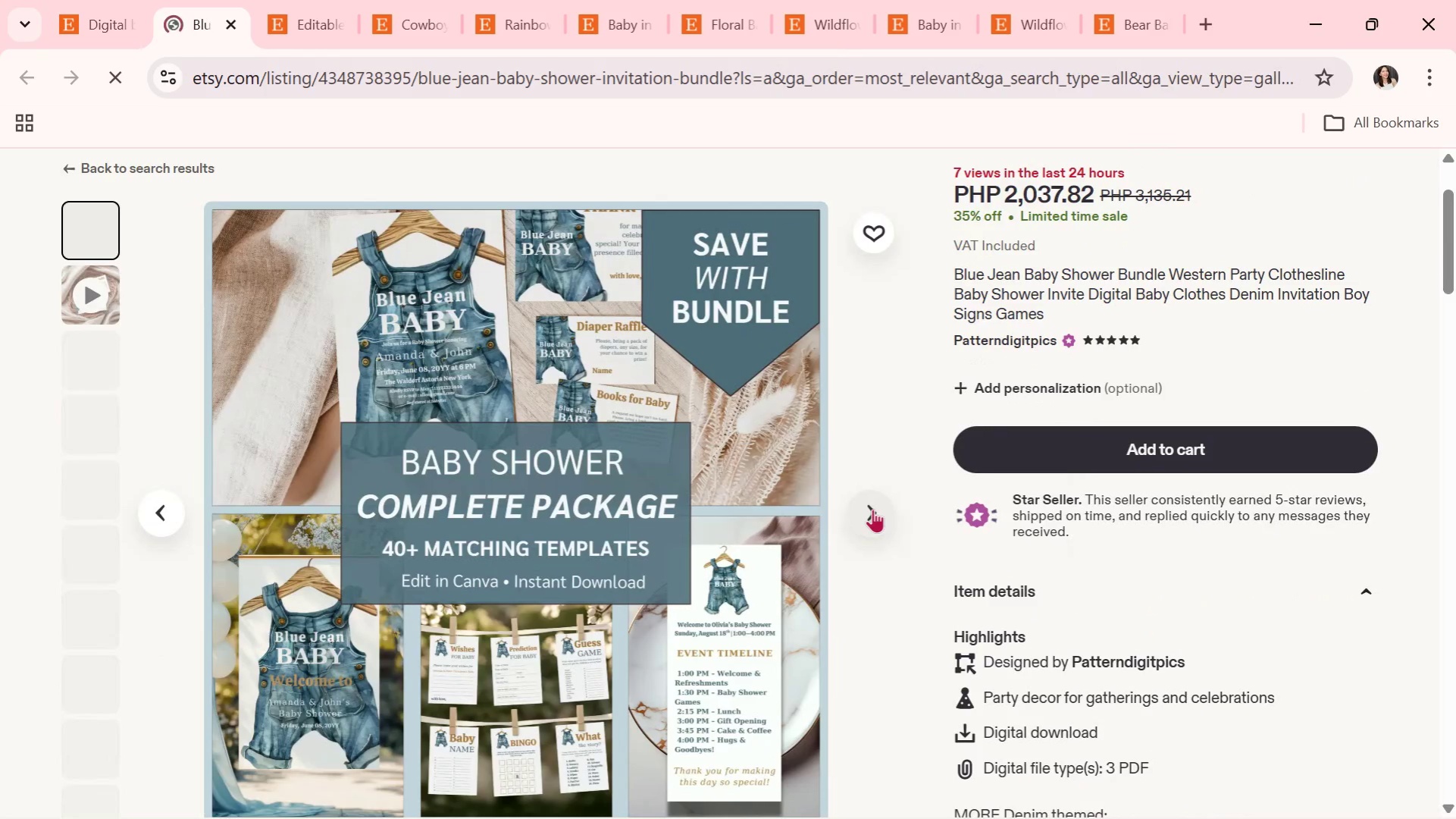 
left_click([872, 509])
 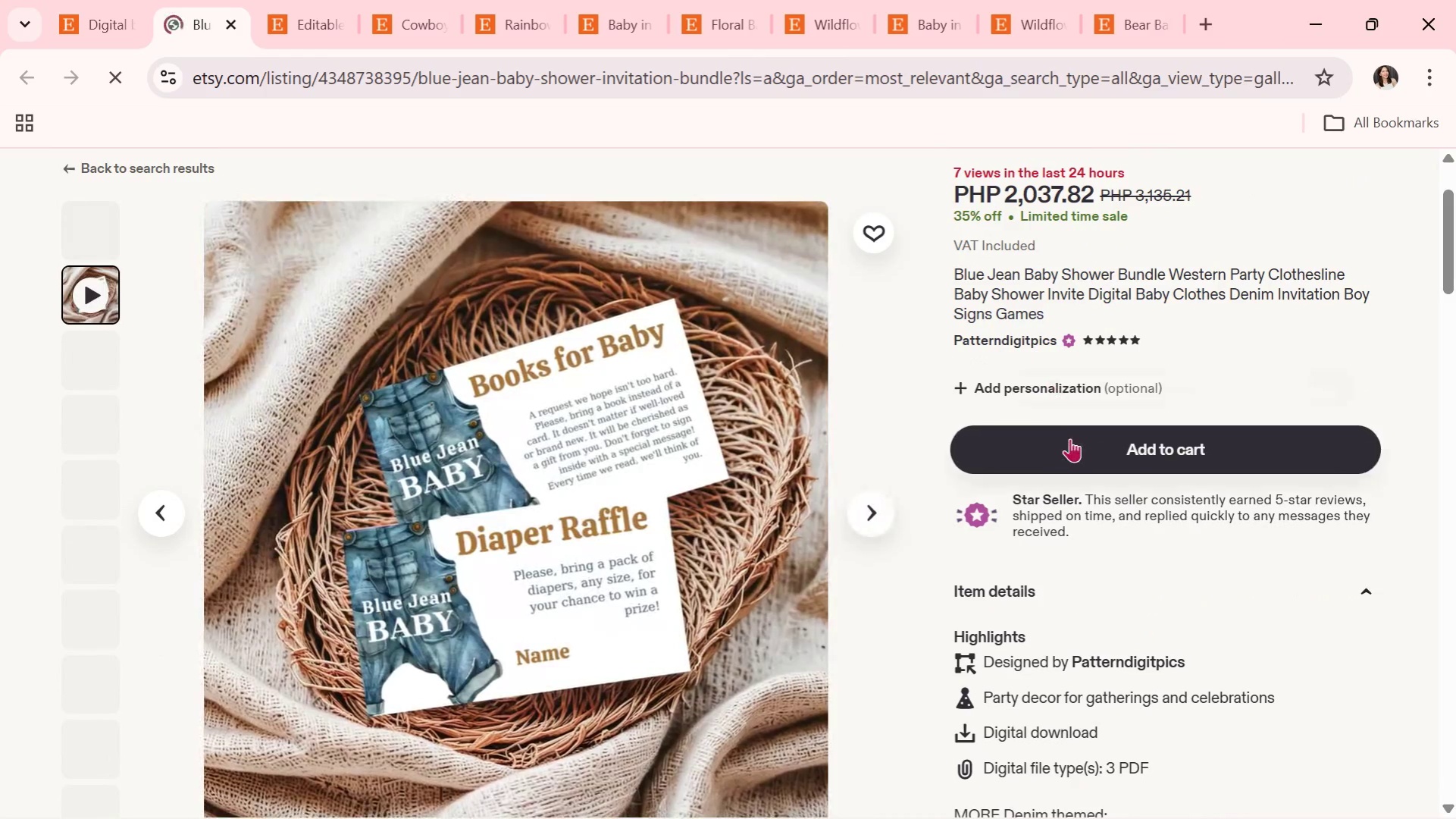 
wait(11.05)
 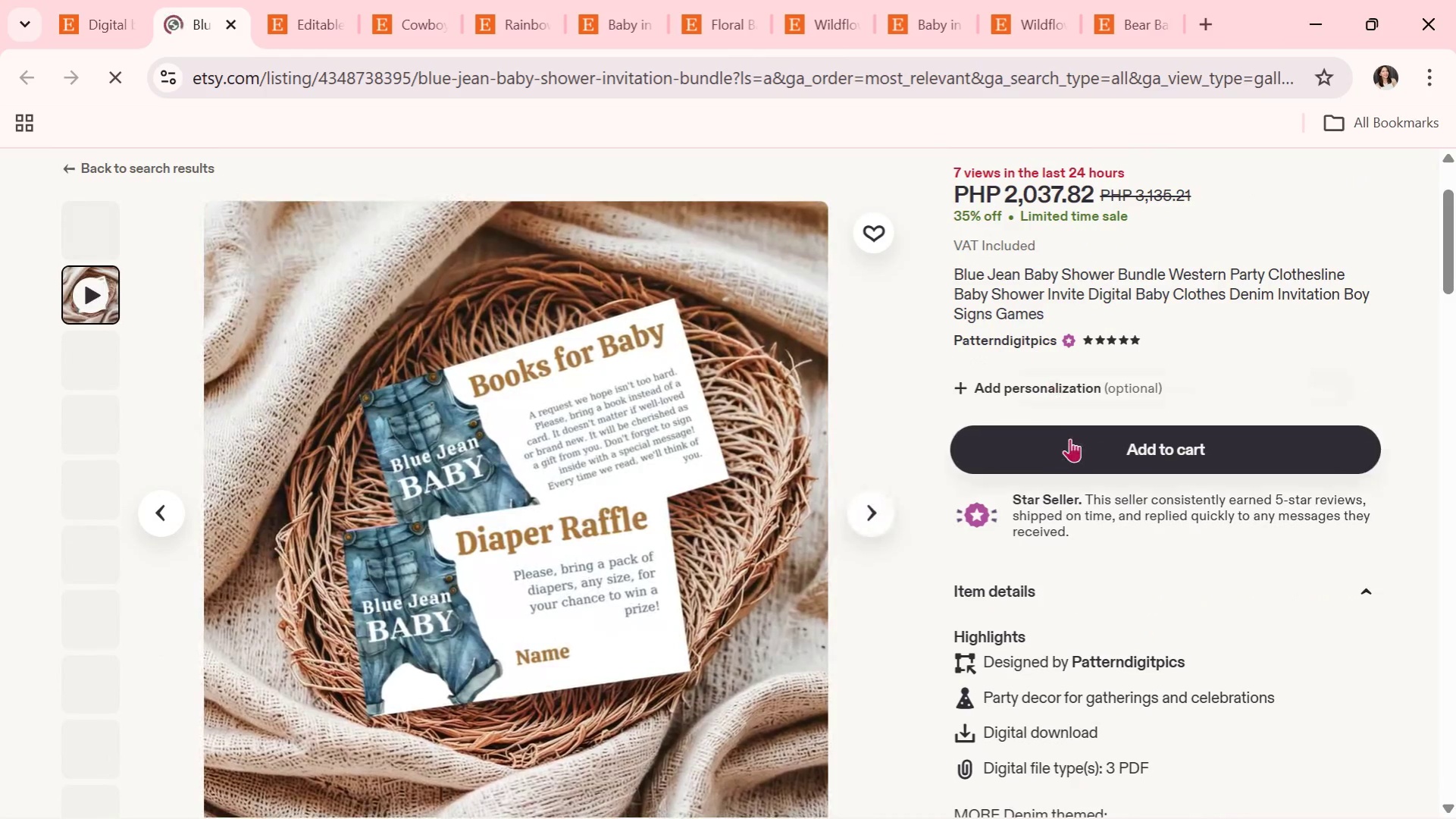 
left_click([885, 511])
 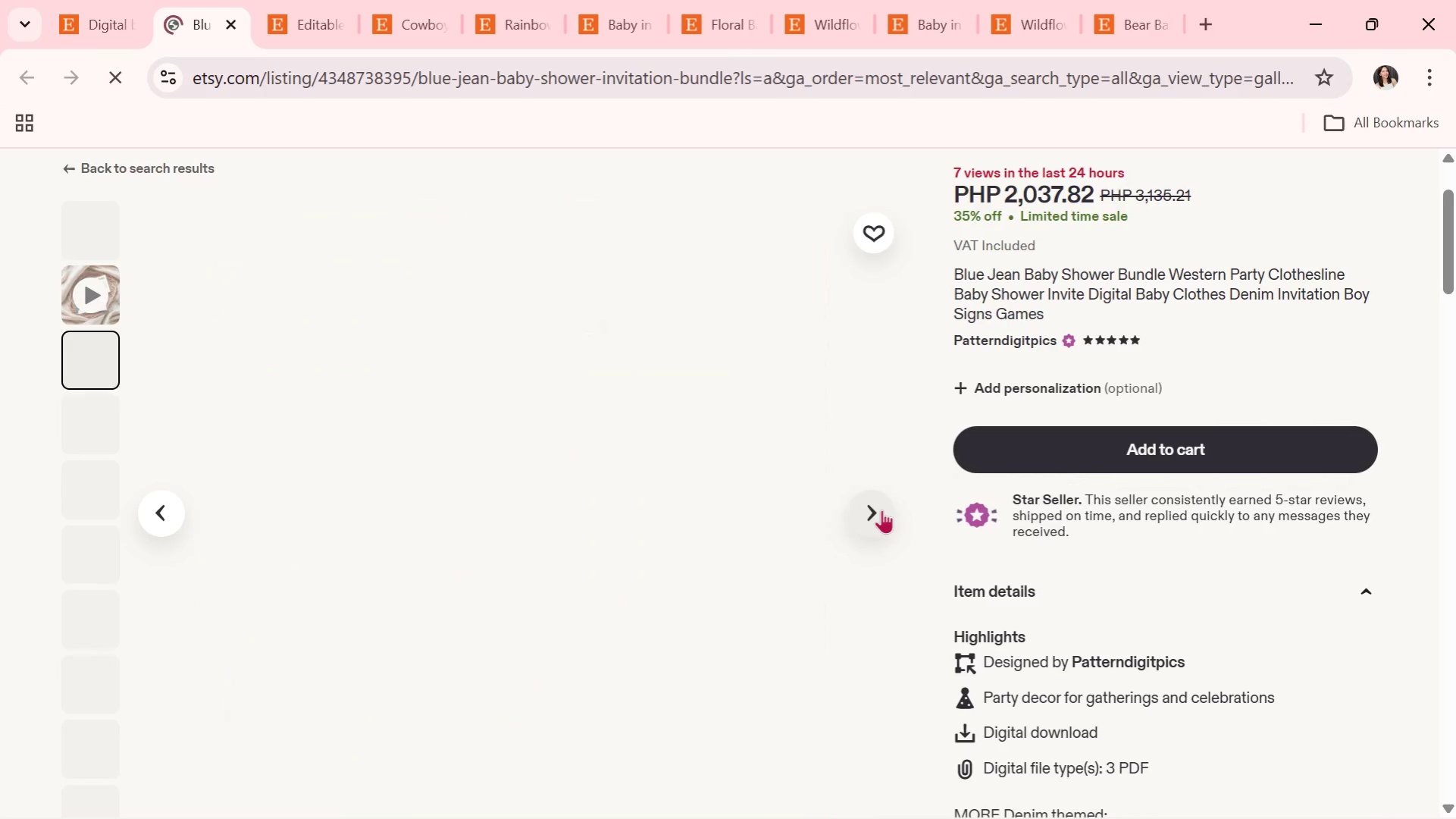 
left_click([881, 510])
 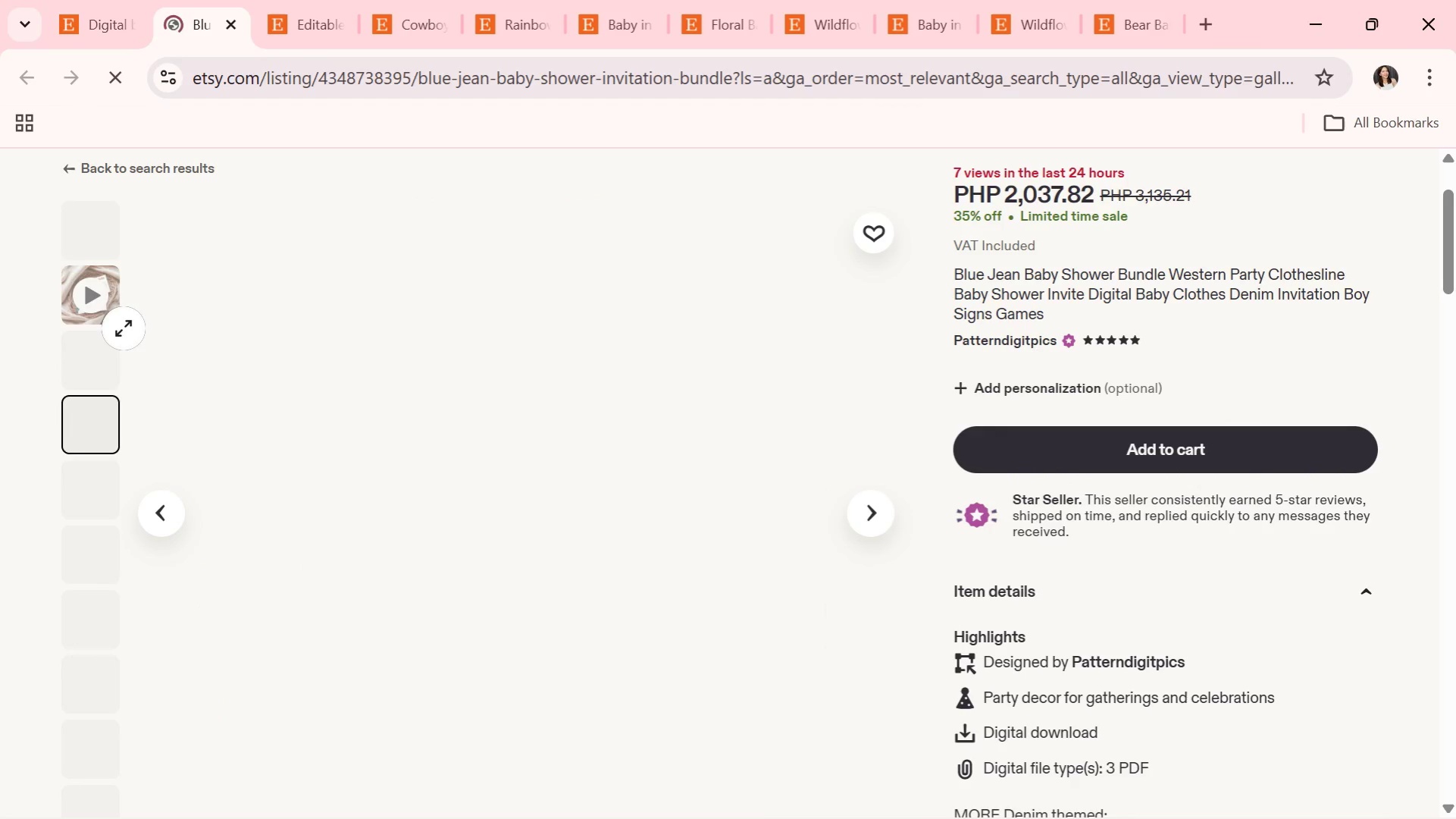 
double_click([102, 278])
 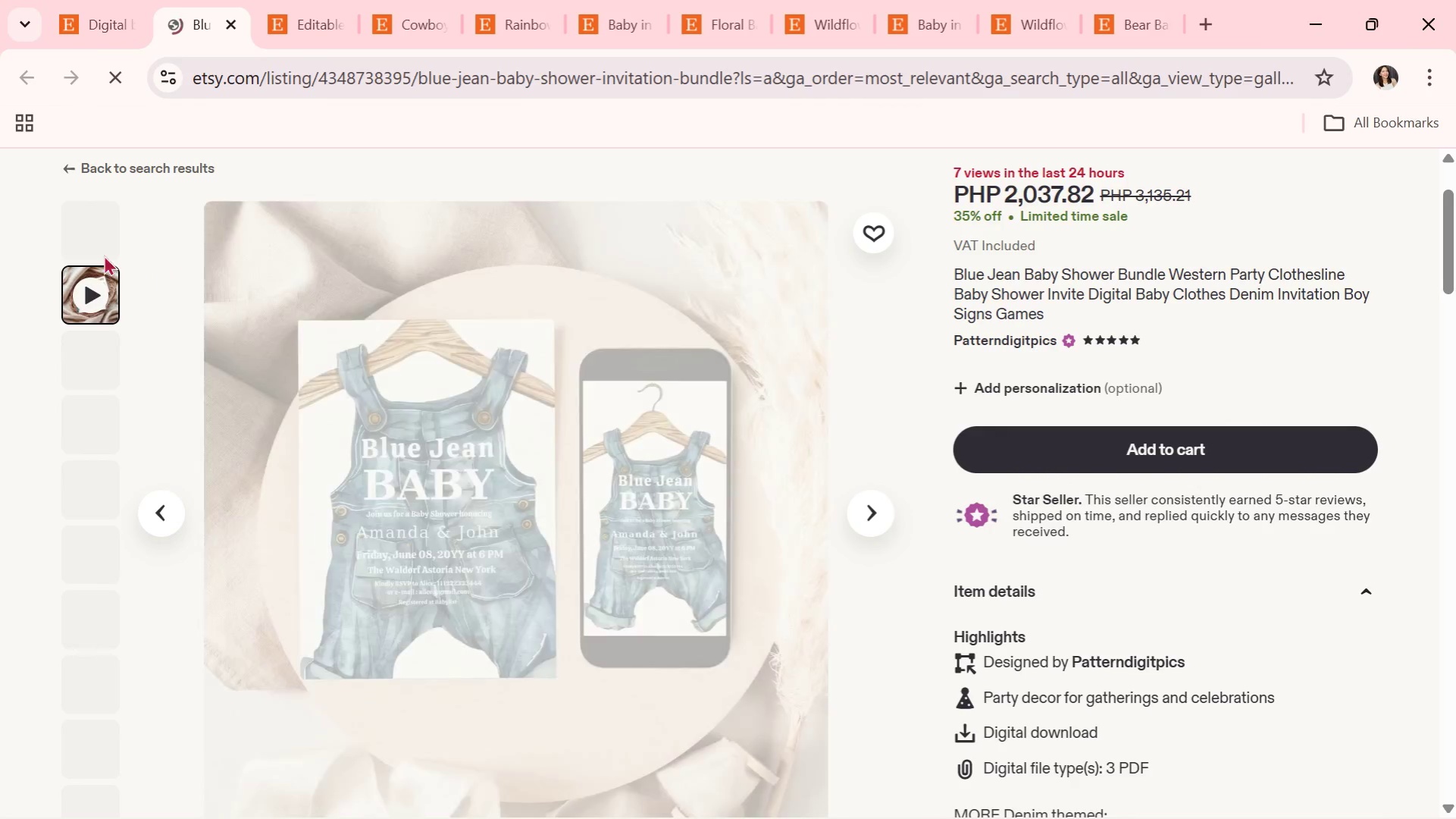 
left_click([93, 231])
 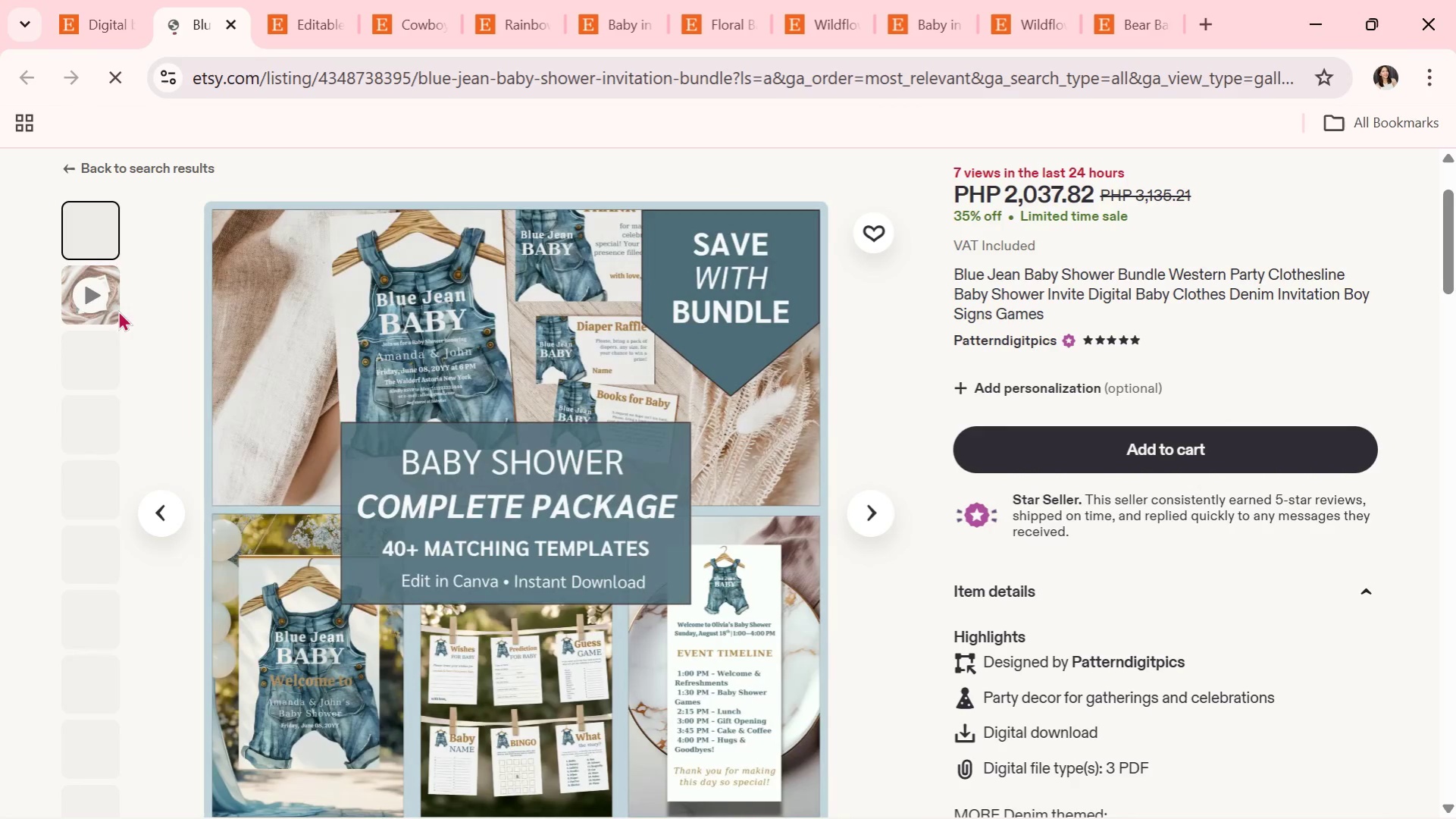 
double_click([102, 311])
 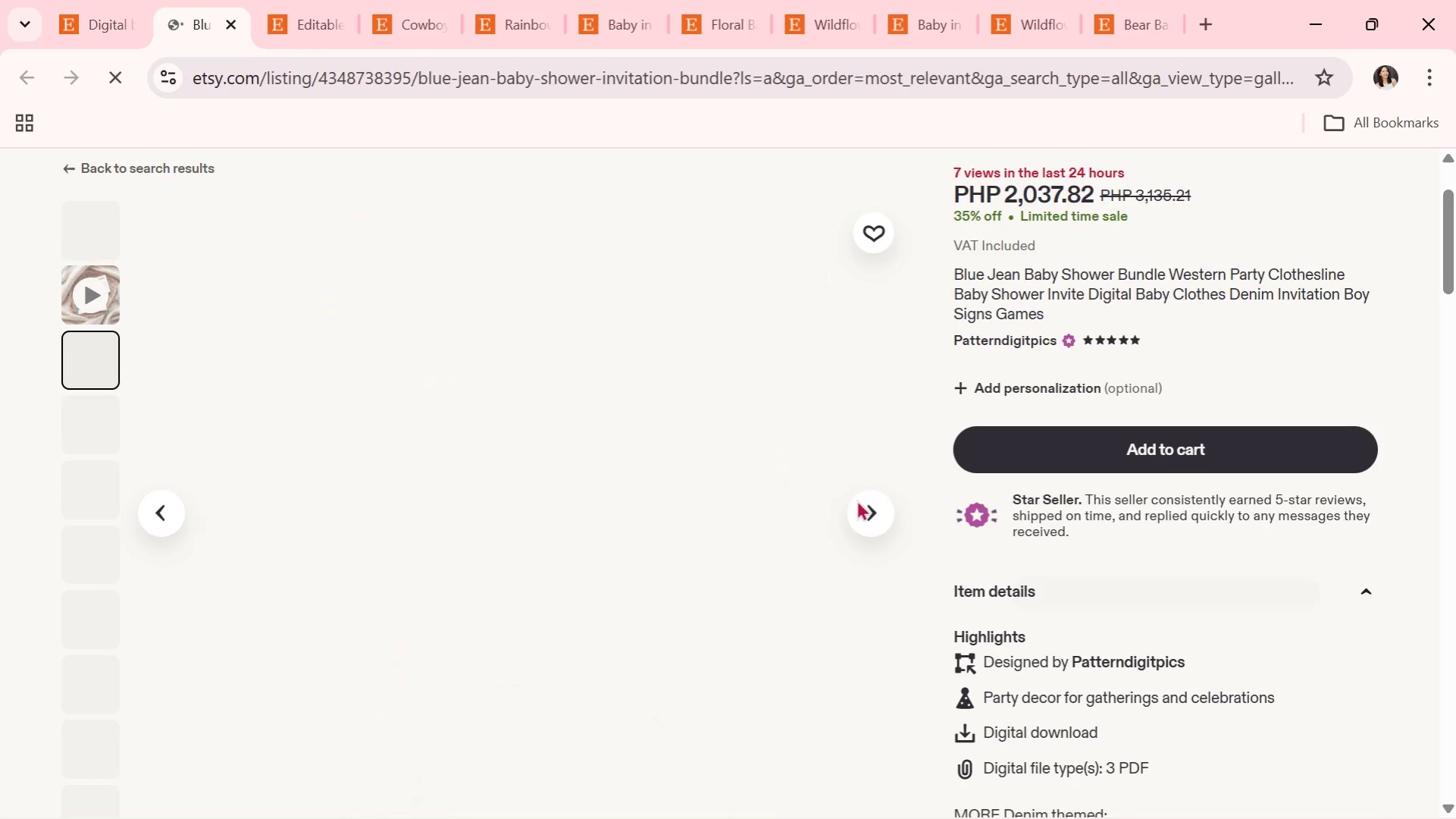 
left_click([894, 518])
 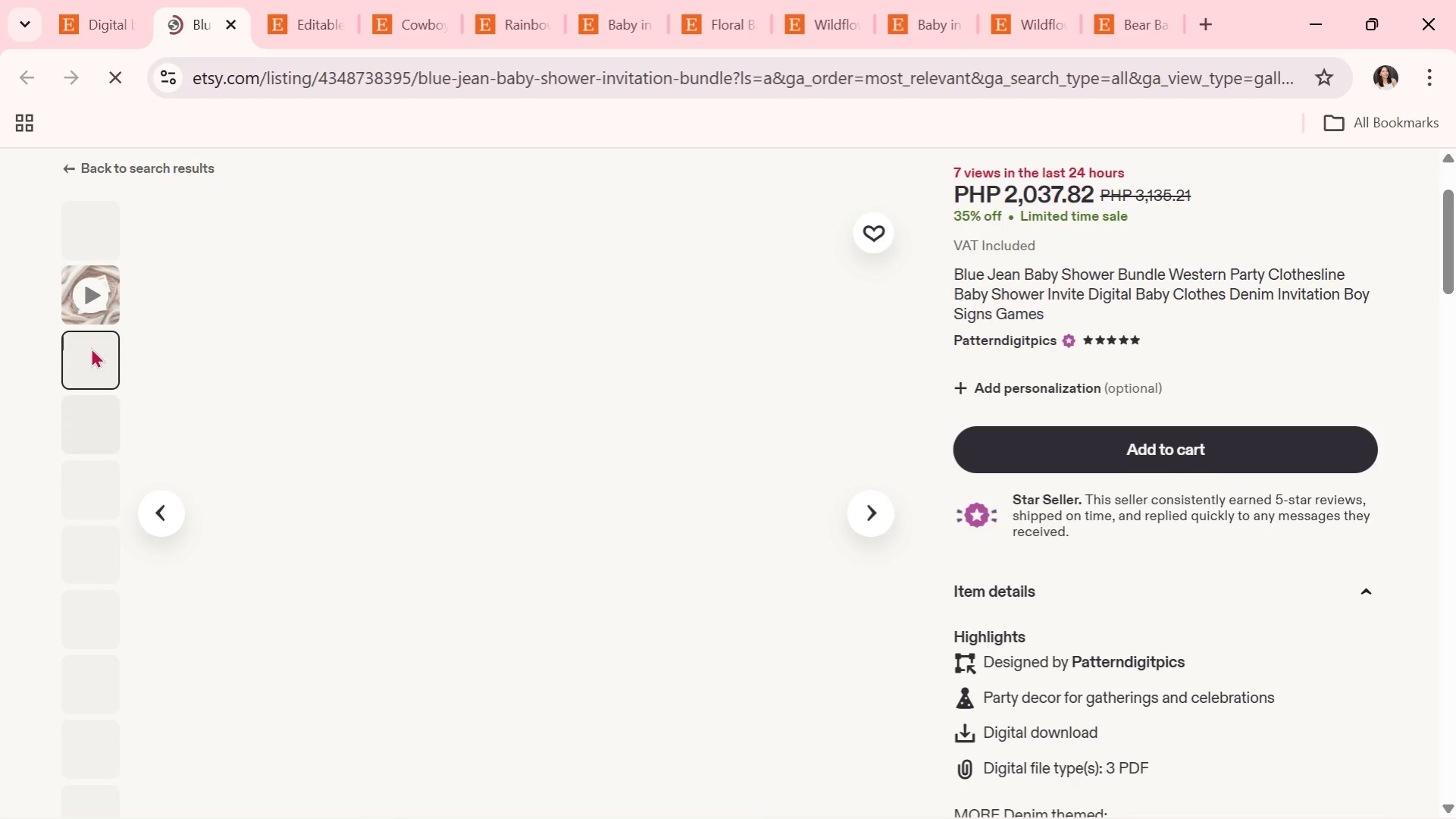 
double_click([96, 403])
 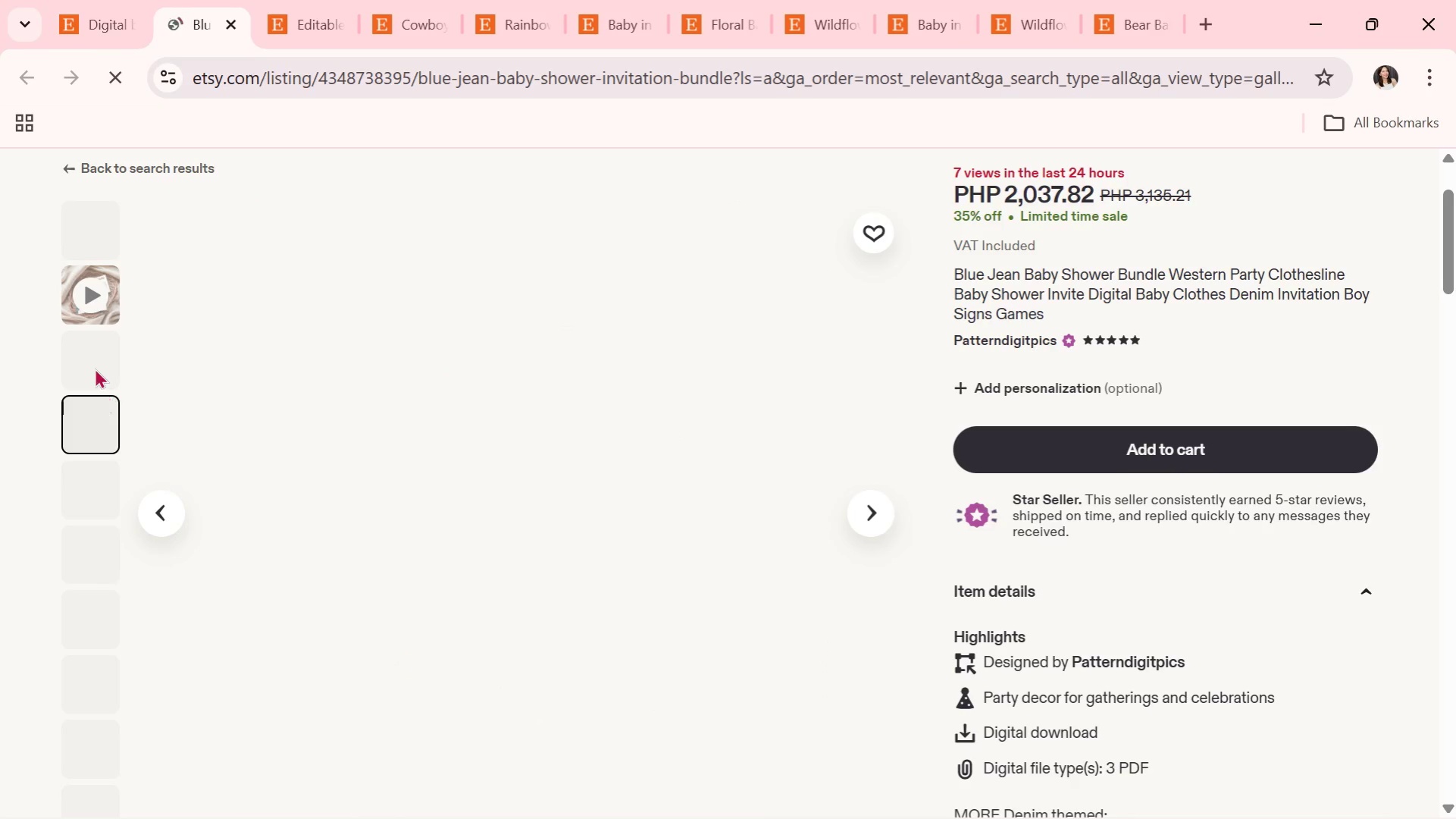 
triple_click([95, 368])
 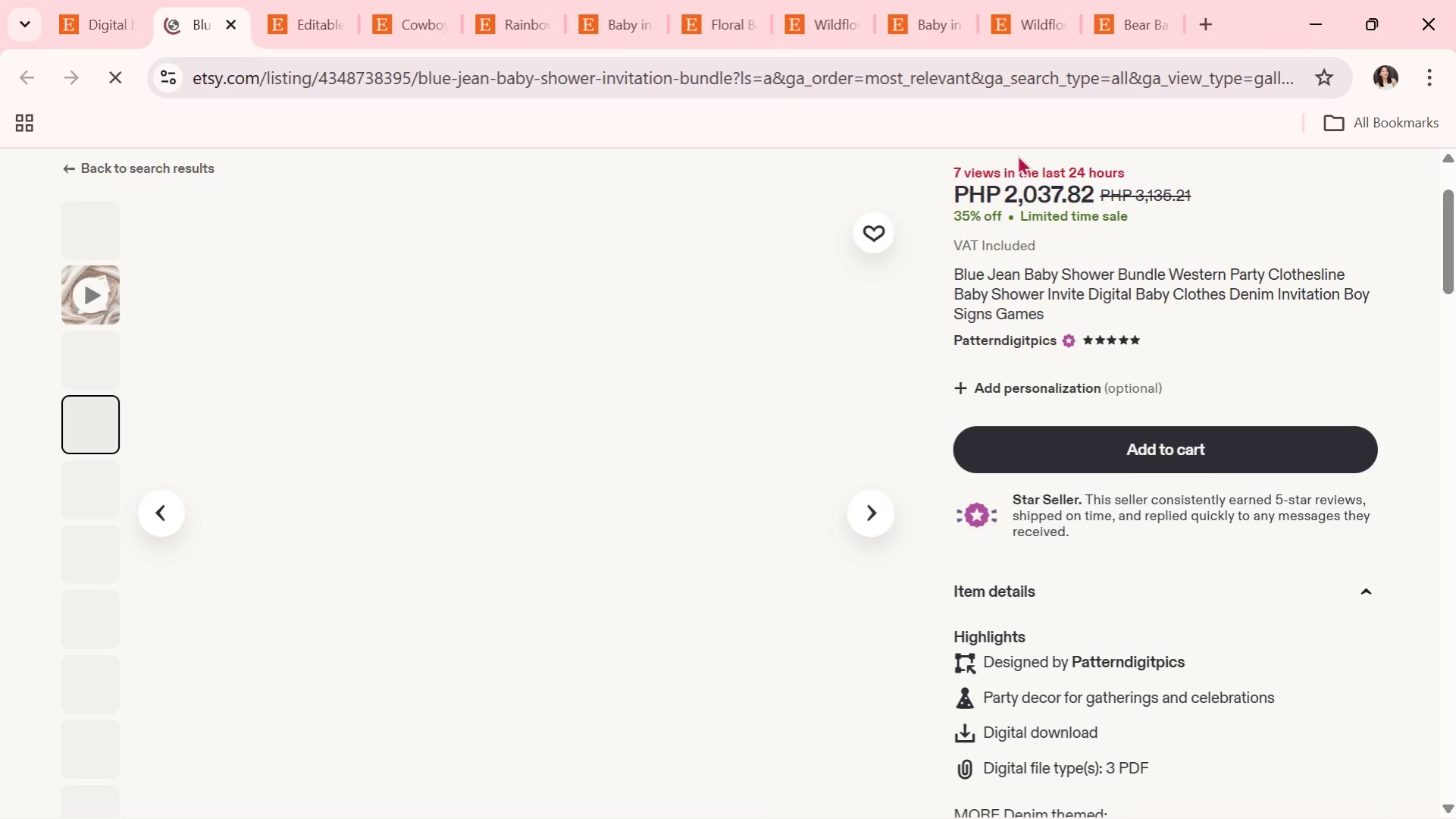 
wait(16.2)
 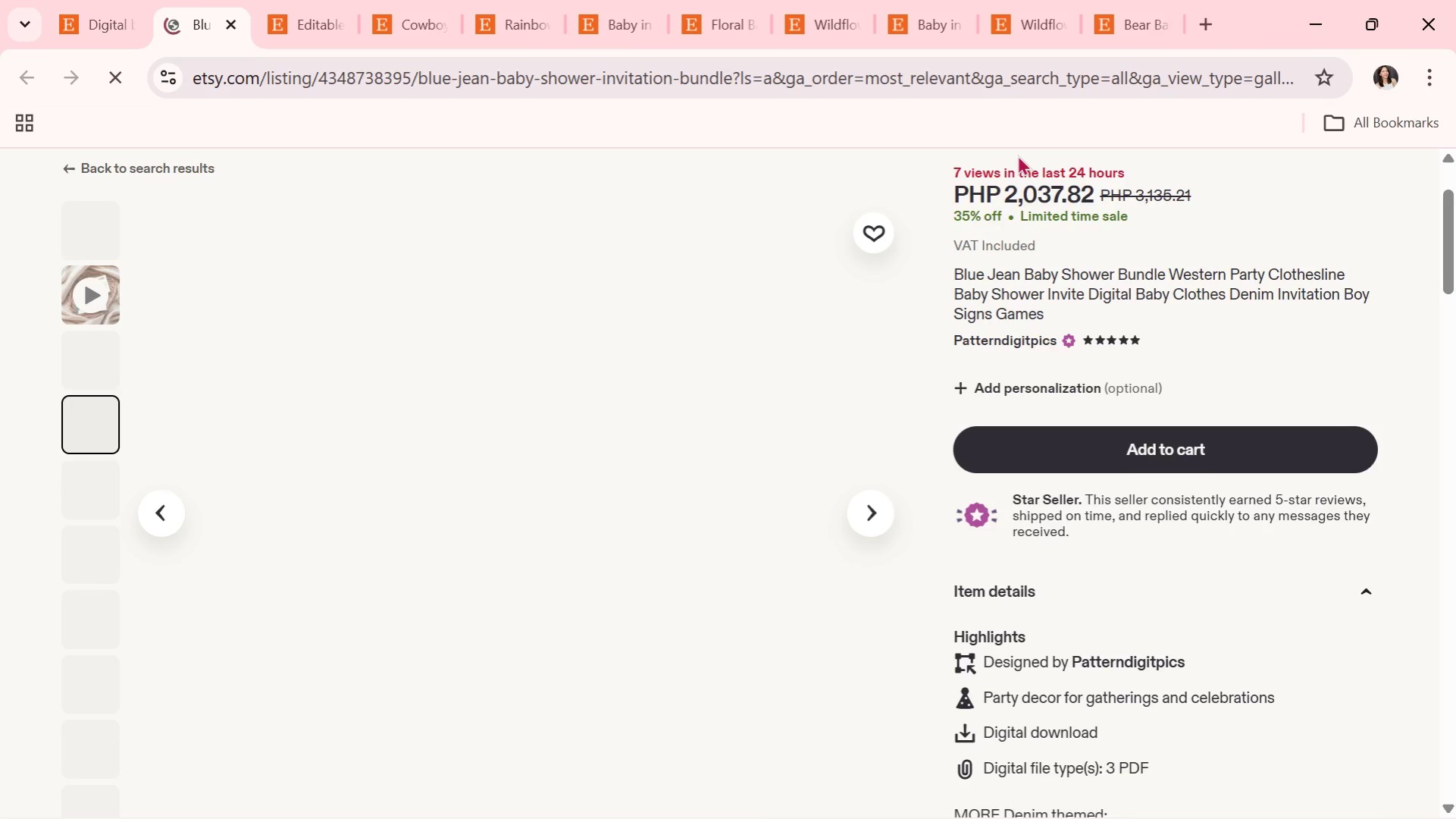 
left_click([885, 503])
 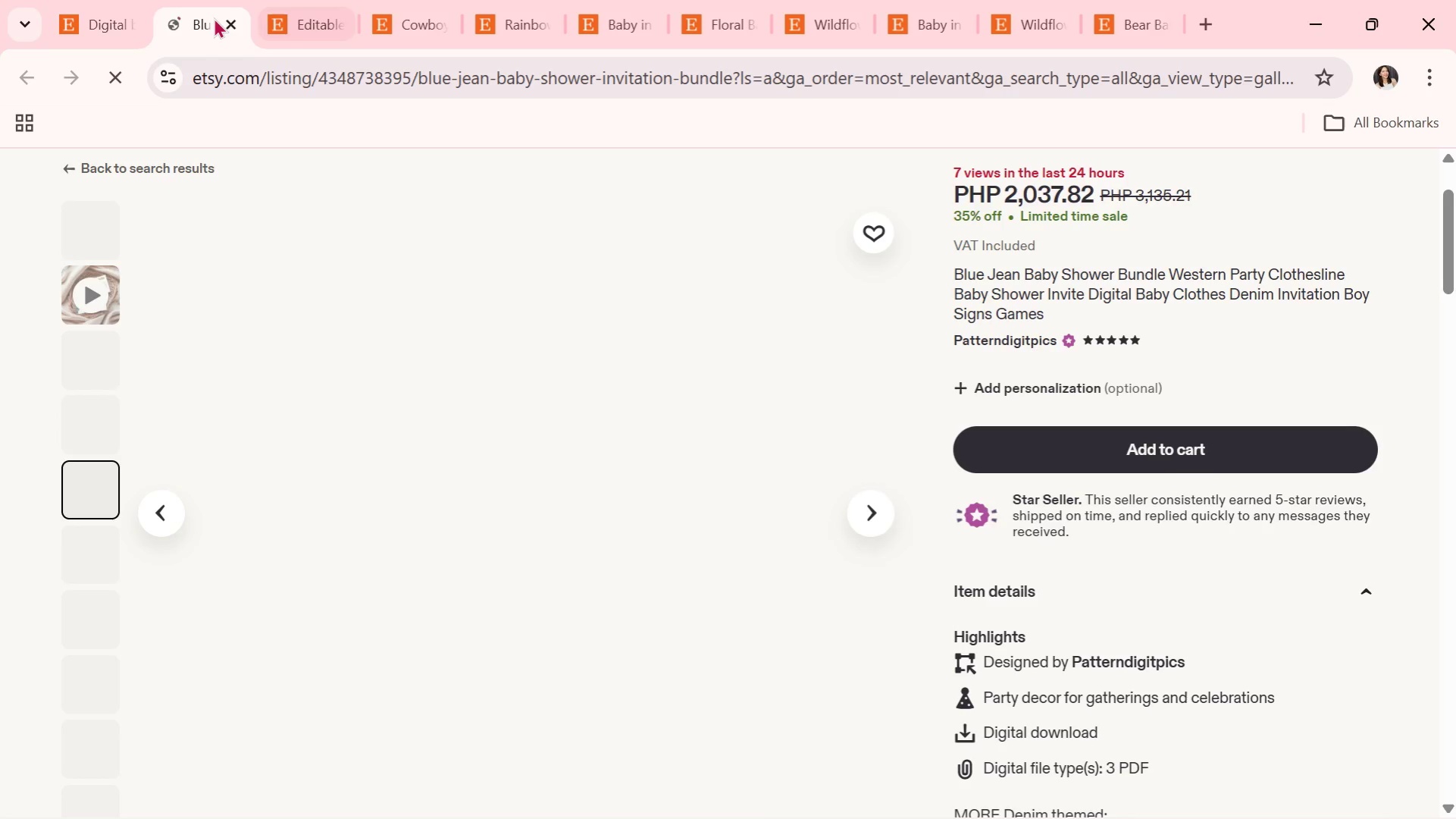 
left_click([230, 27])
 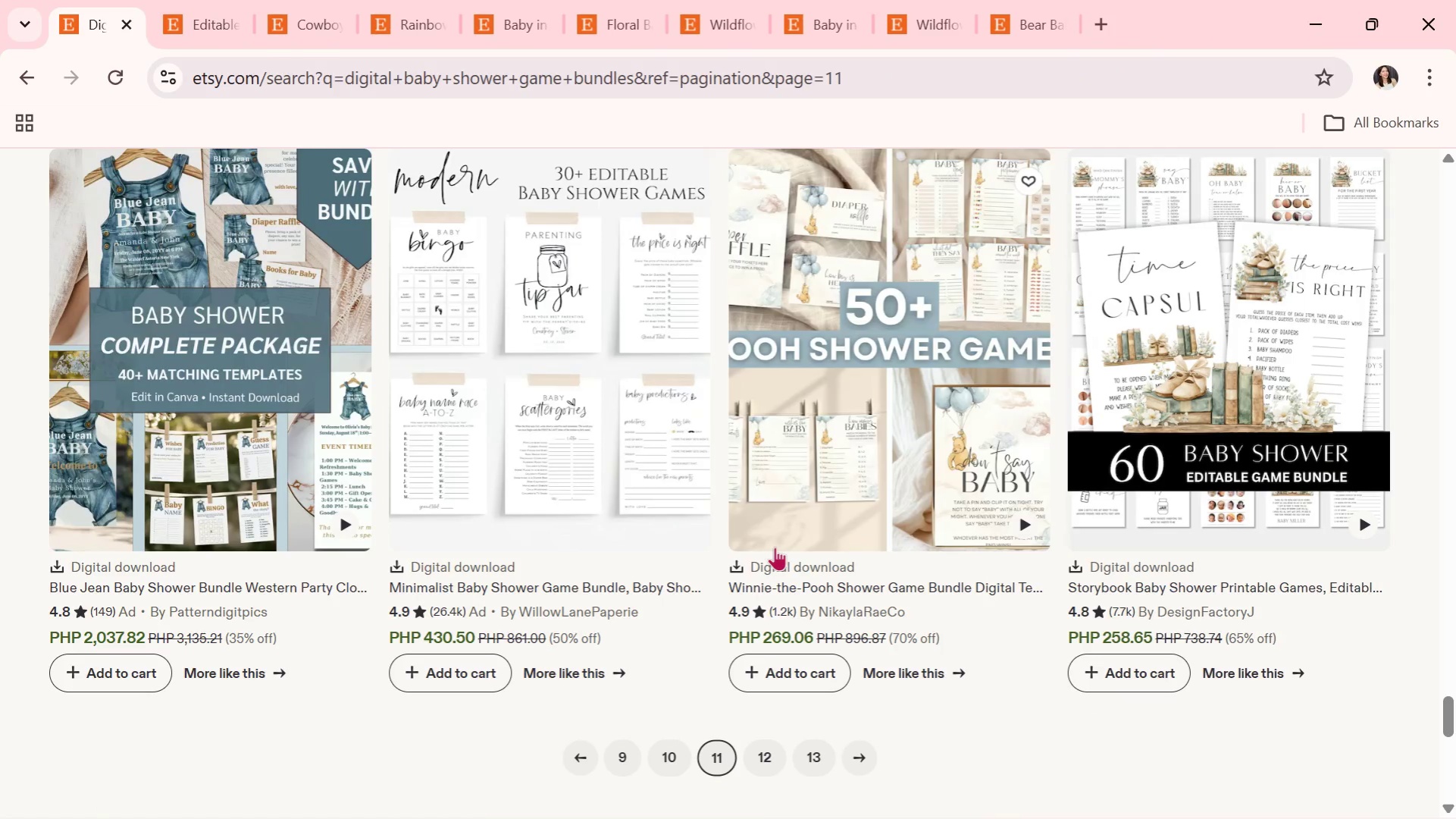 
scroll: coordinate [775, 548], scroll_direction: down, amount: 2.0
 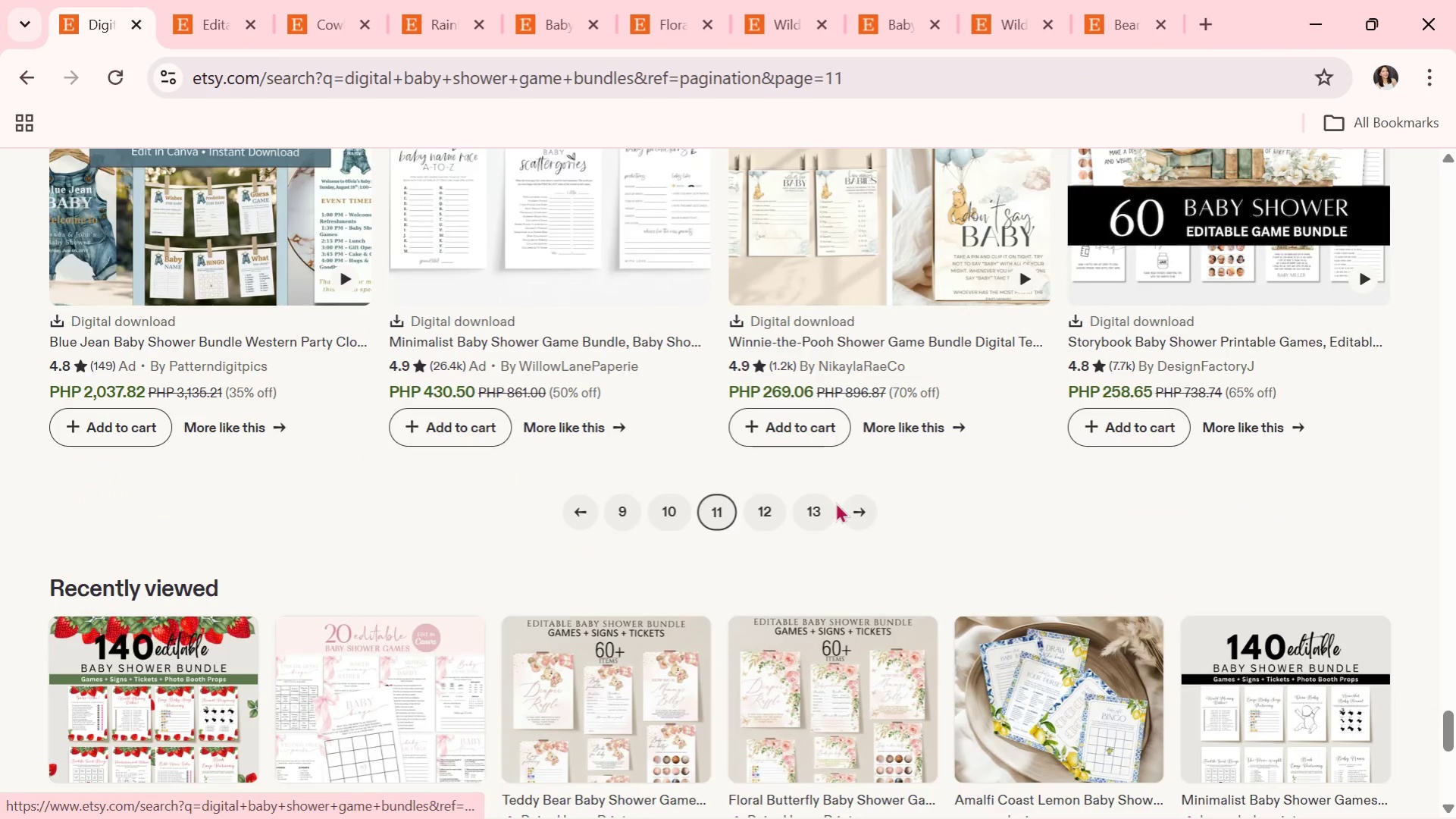 
left_click([757, 513])
 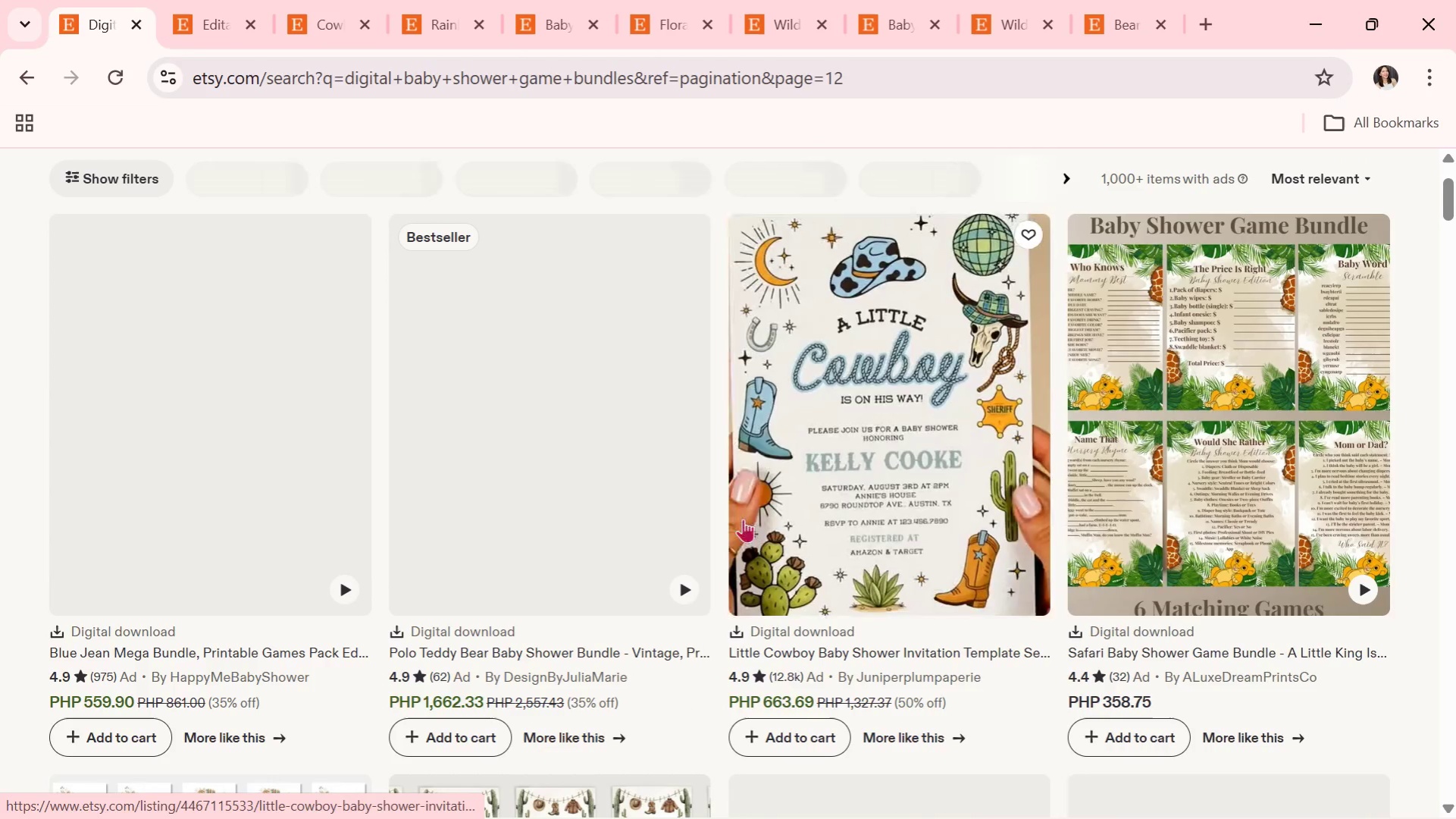 
scroll: coordinate [737, 505], scroll_direction: down, amount: 13.0
 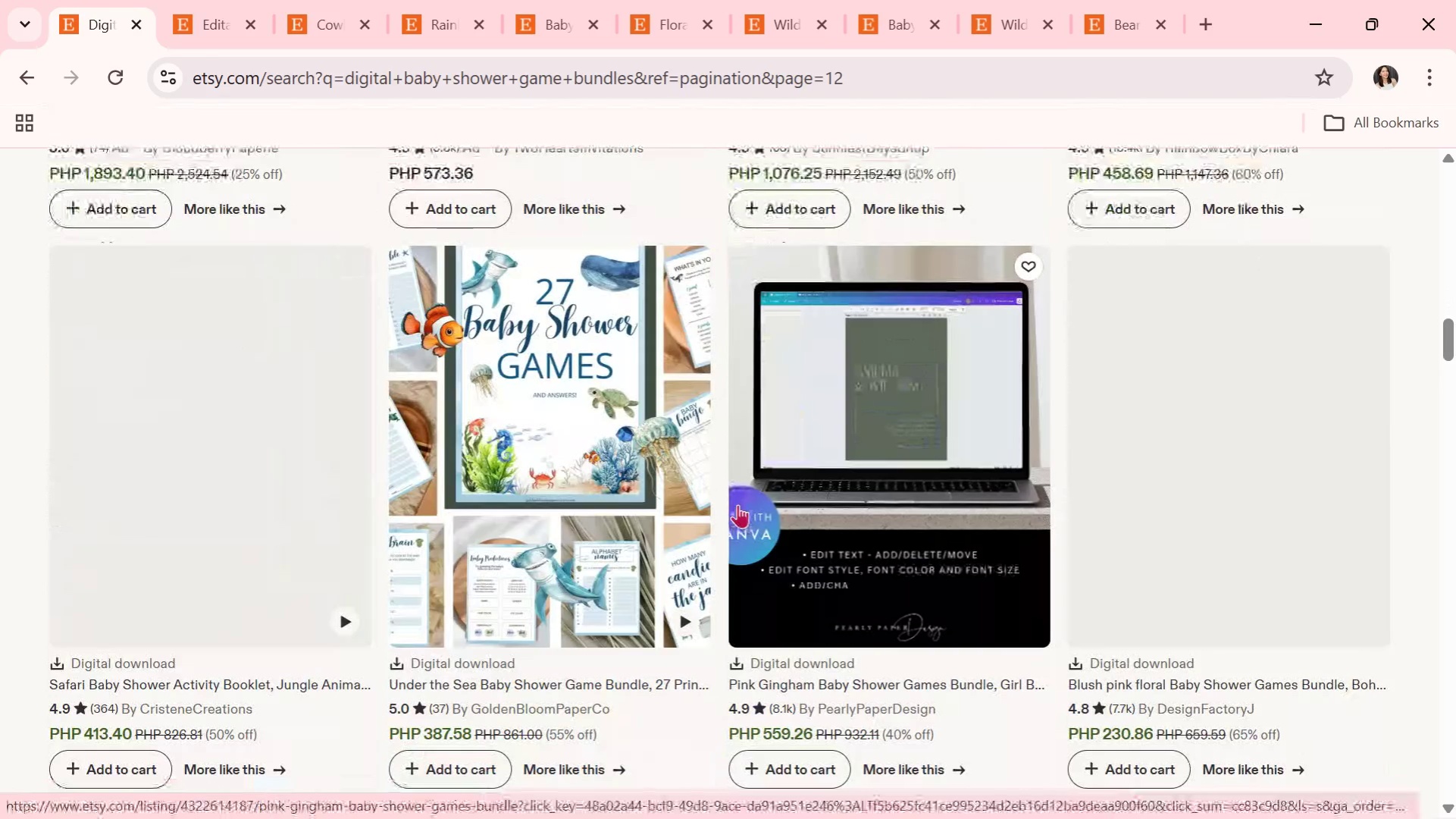 
scroll: coordinate [945, 487], scroll_direction: down, amount: 12.0
 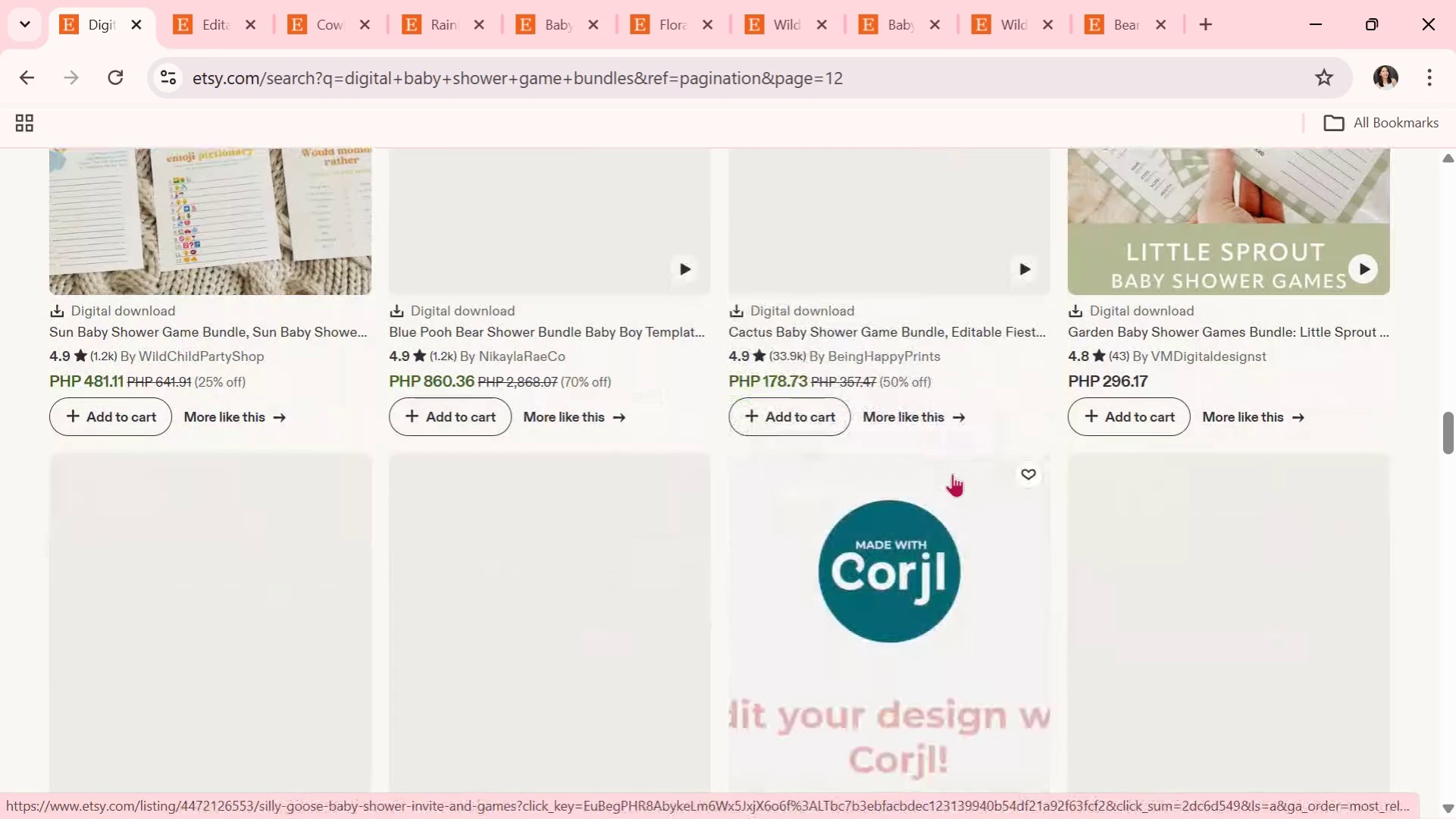 
scroll: coordinate [952, 473], scroll_direction: down, amount: 1.0
 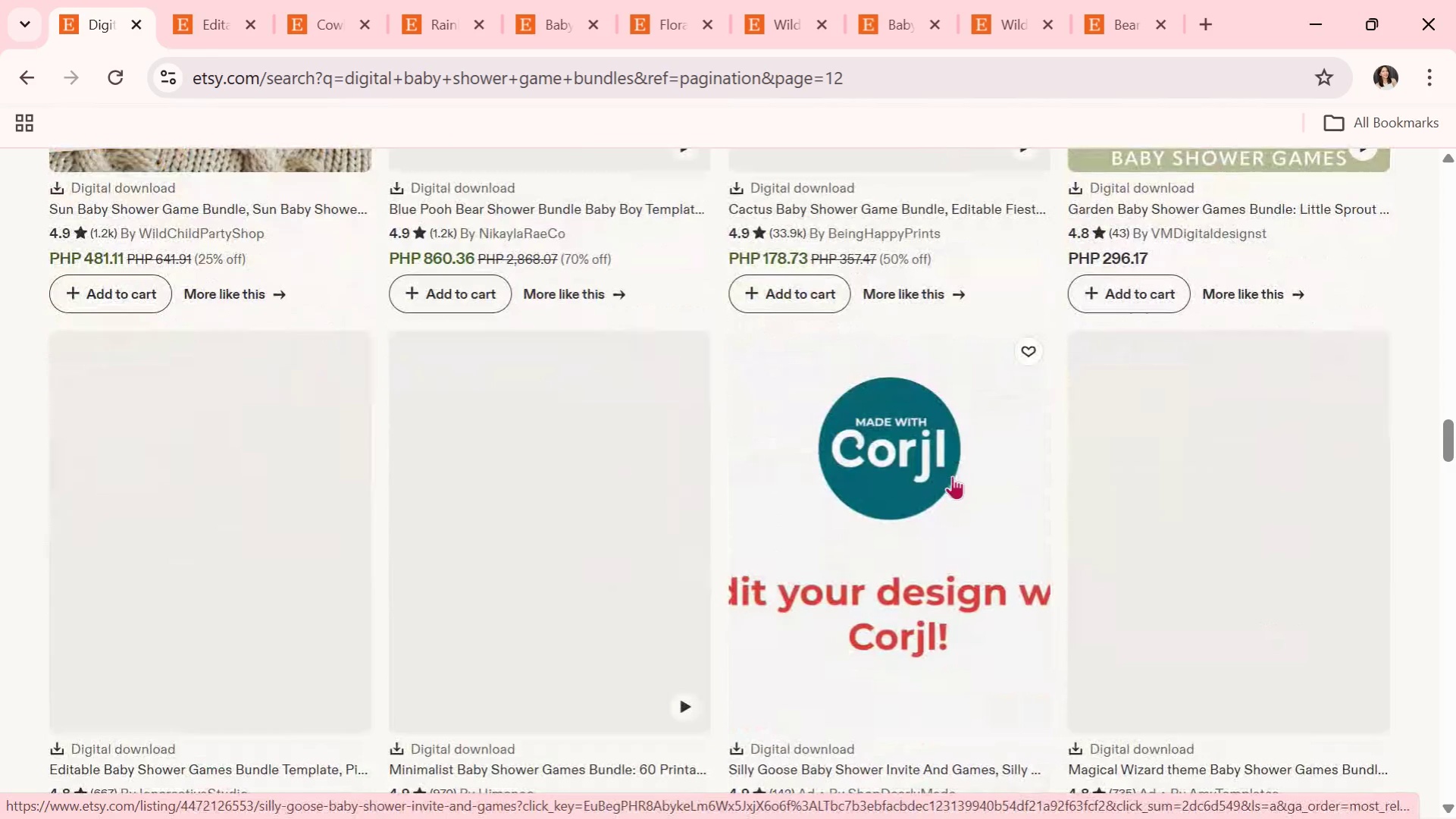 
scroll: coordinate [929, 527], scroll_direction: up, amount: 3.0
 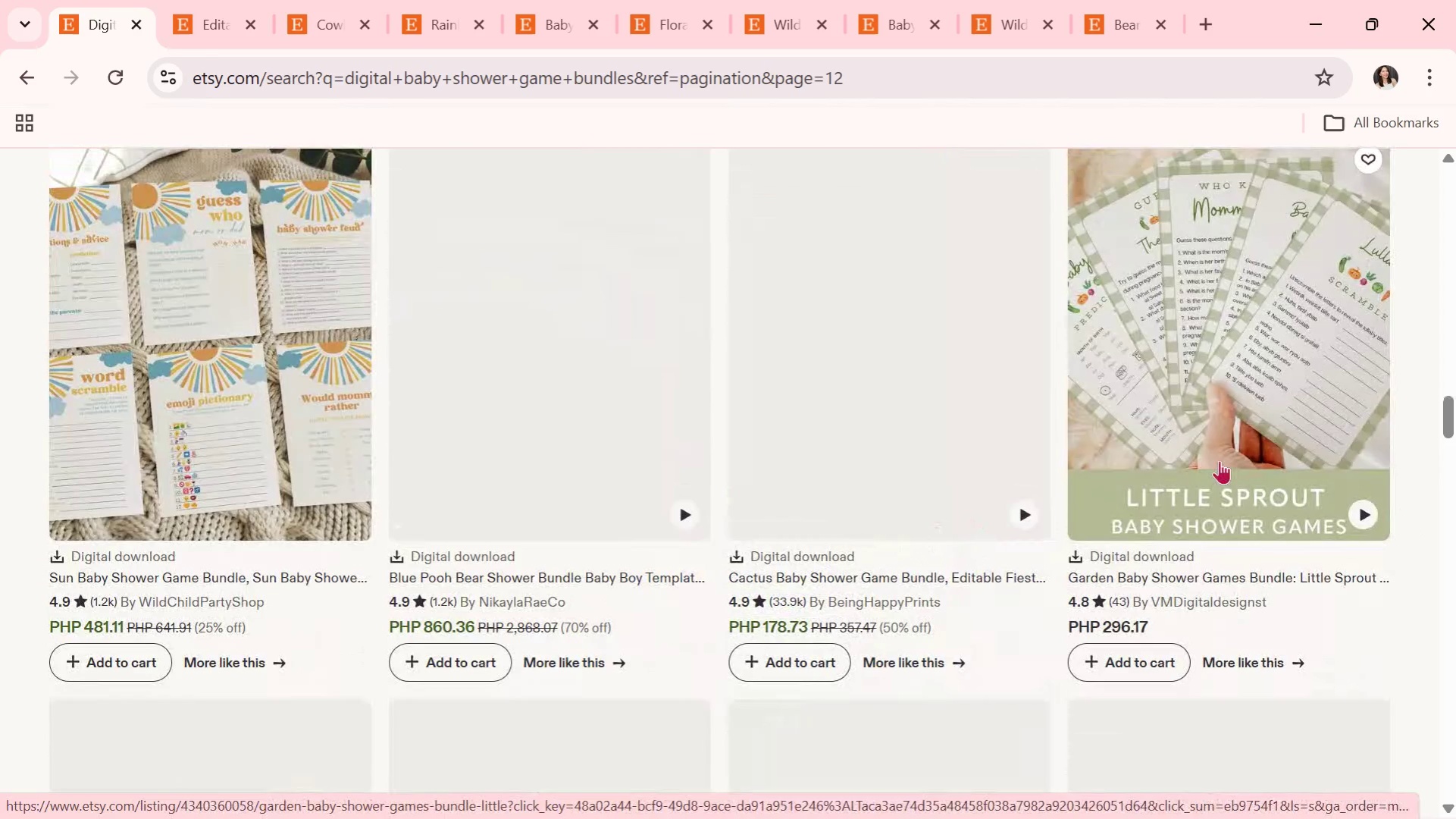 
left_click([1219, 460])
 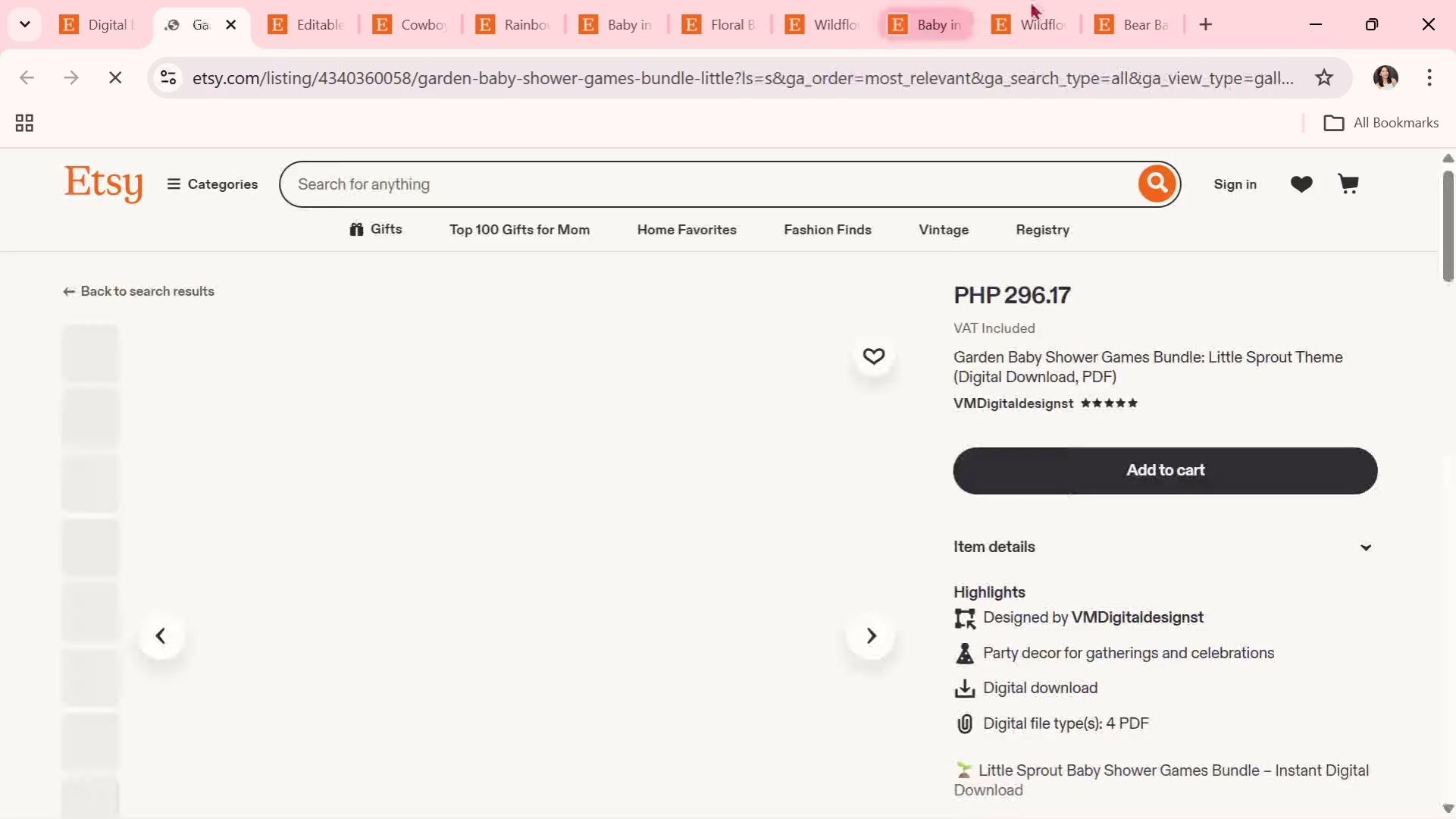 
left_click([1139, 0])
 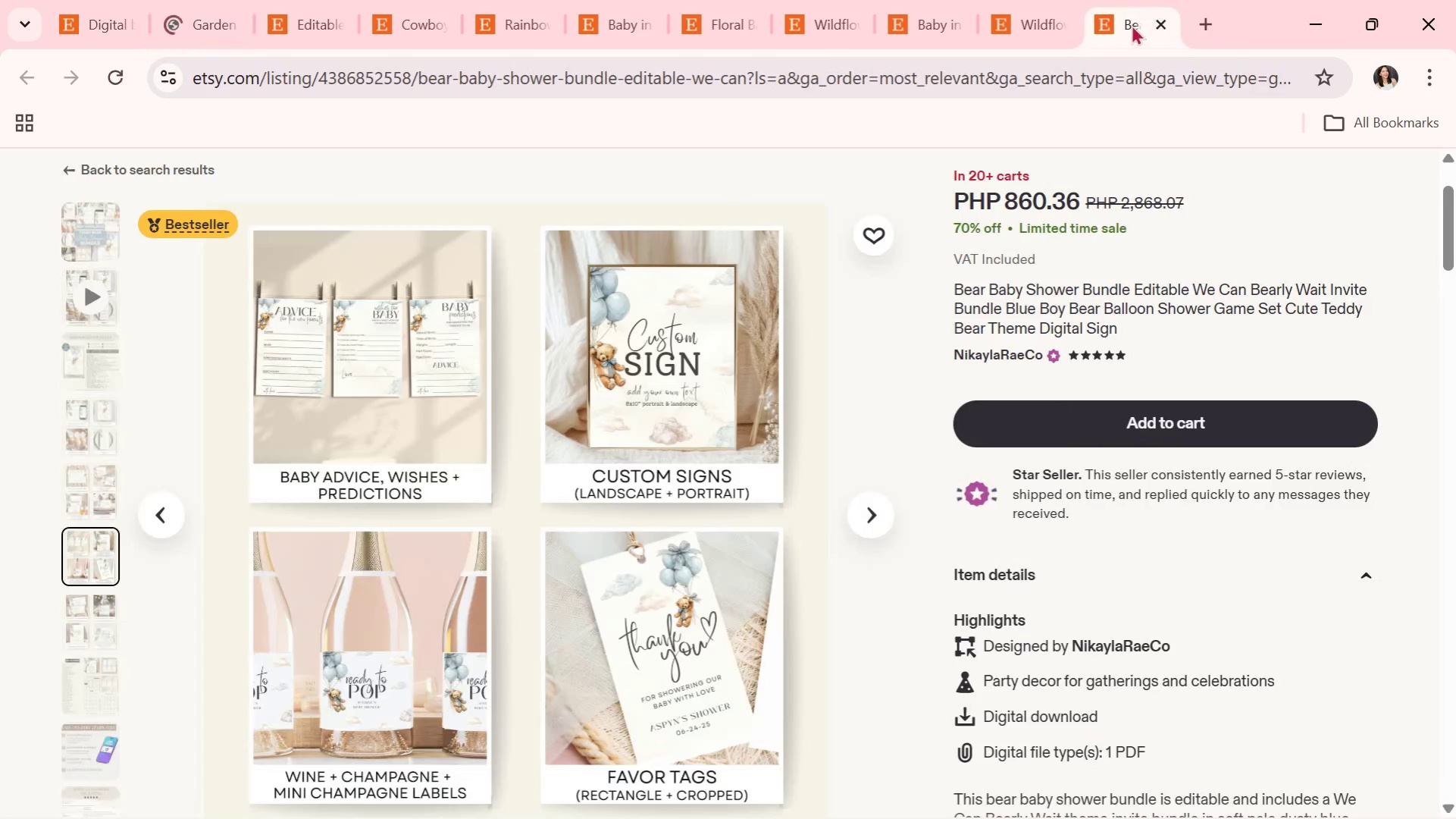 
left_click([1171, 23])
 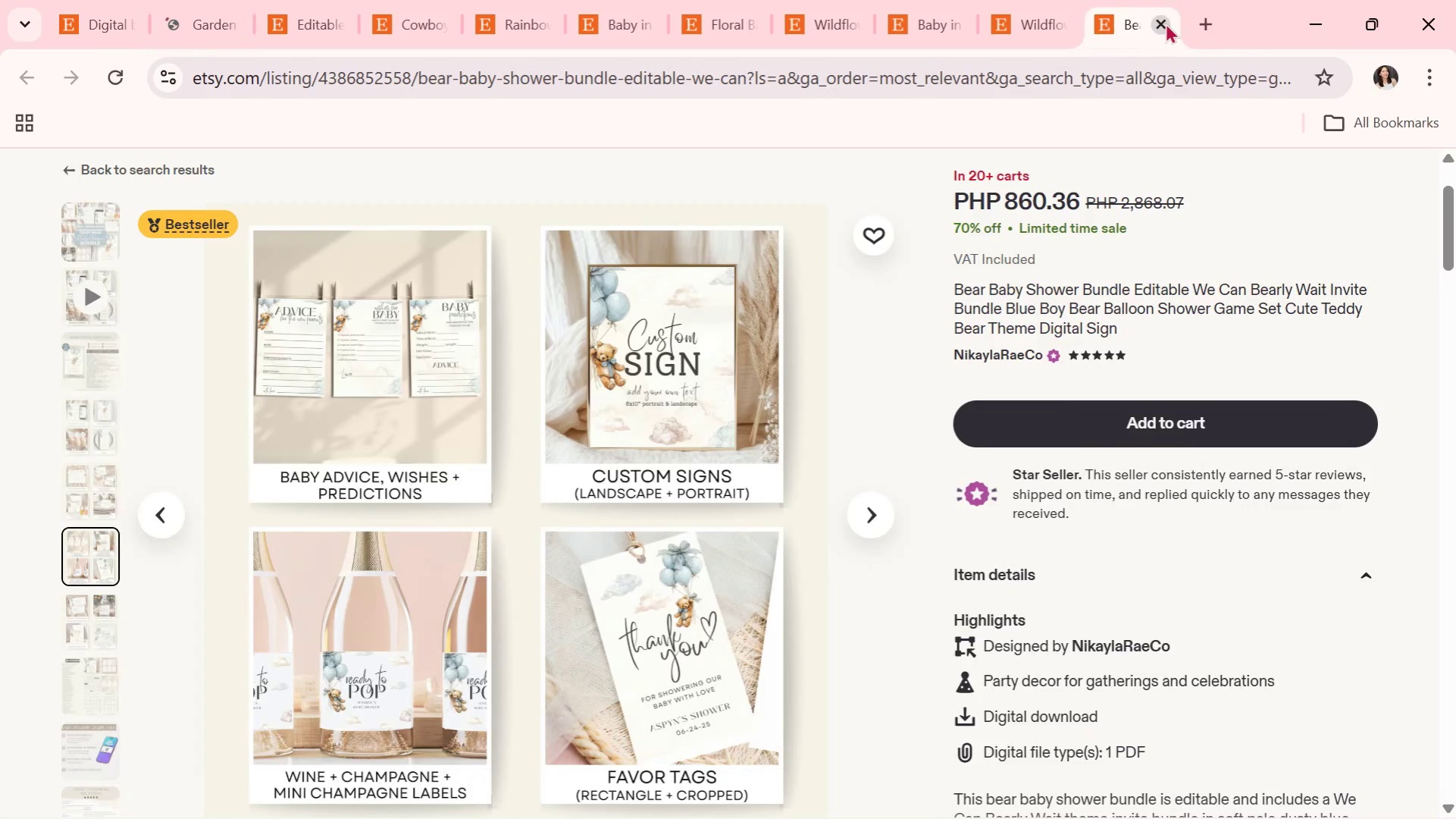 
left_click([1160, 23])
 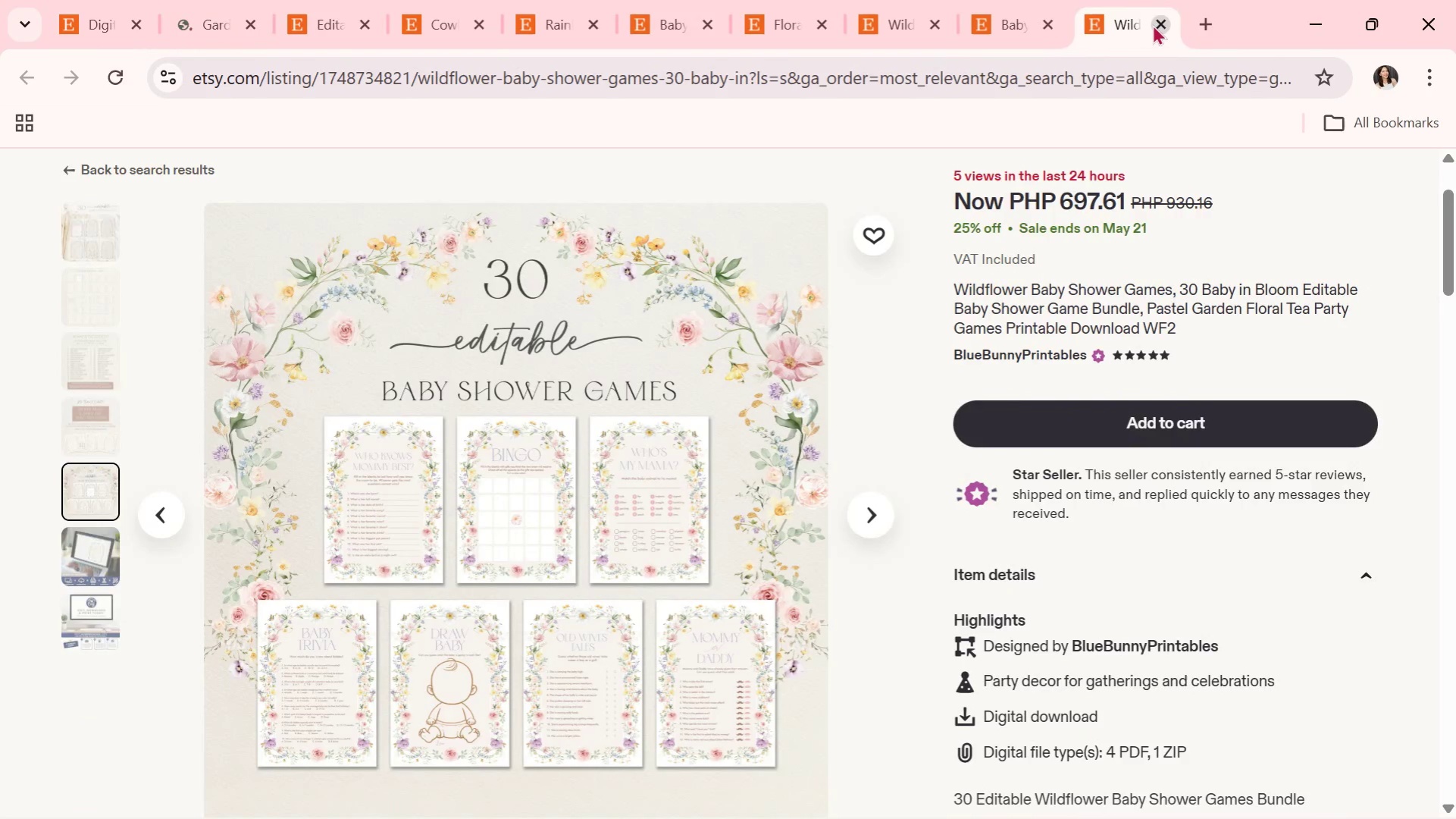 
left_click([1152, 24])
 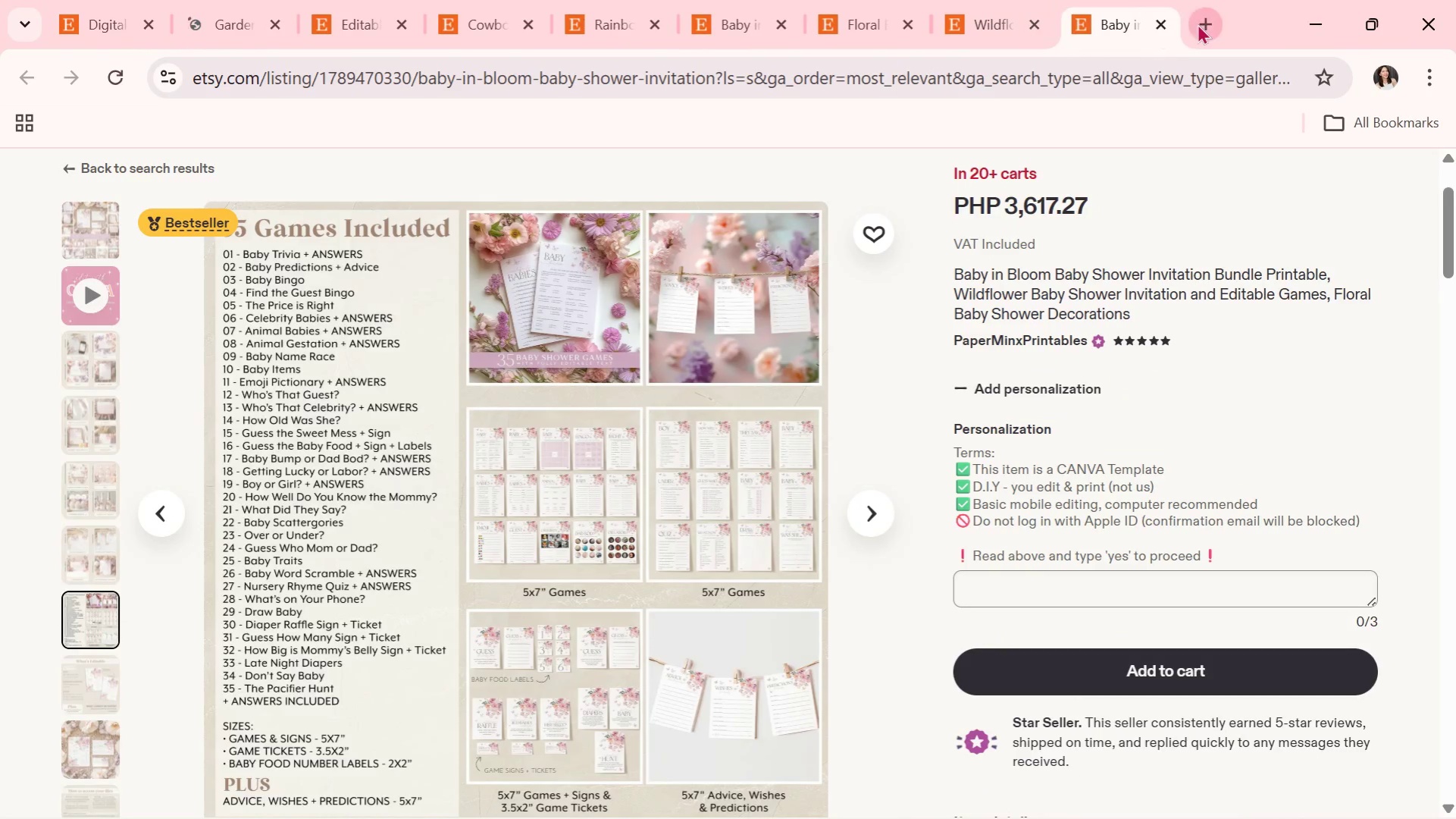 
left_click([1159, 22])
 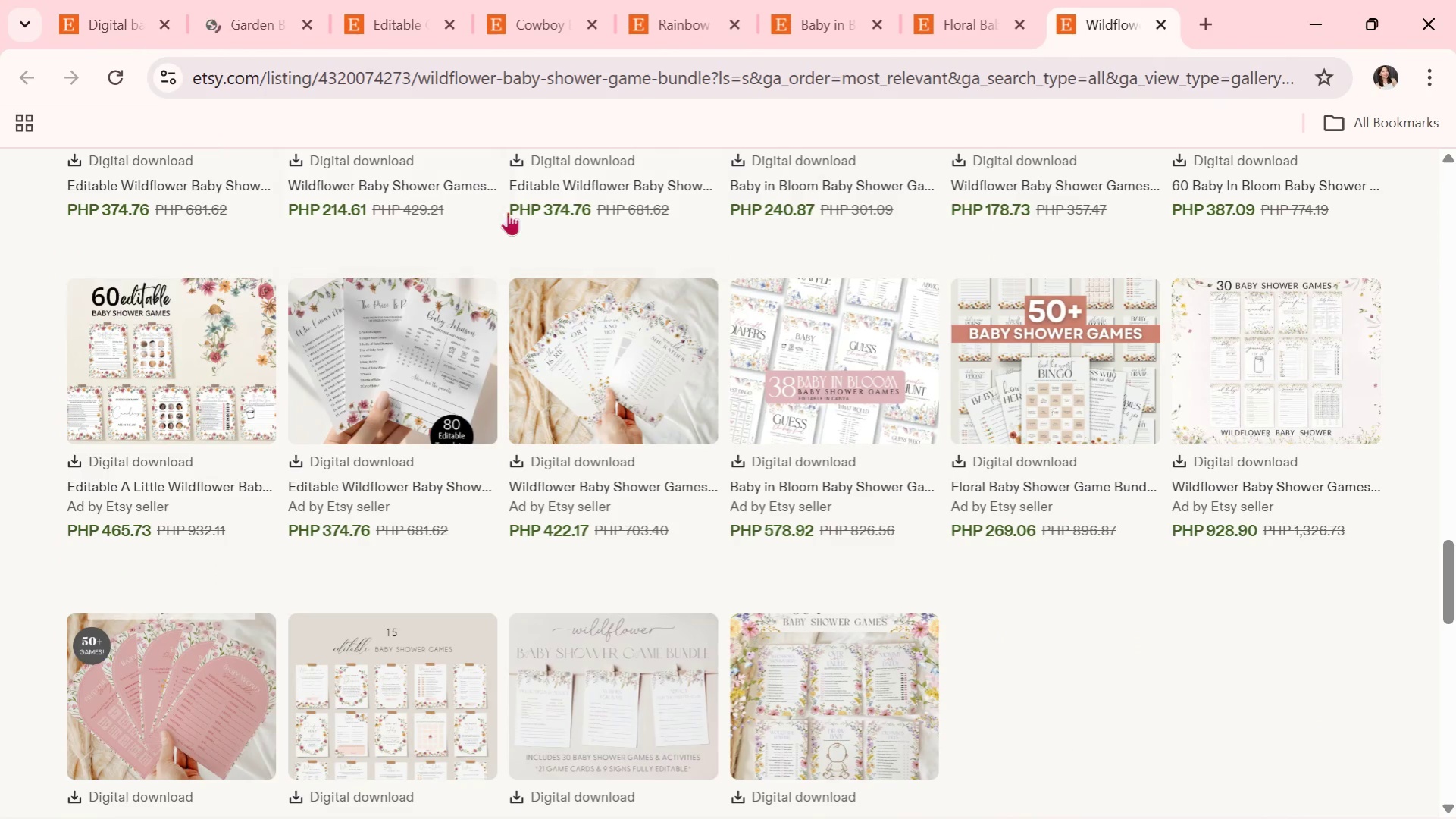 
scroll: coordinate [725, 472], scroll_direction: up, amount: 30.0
 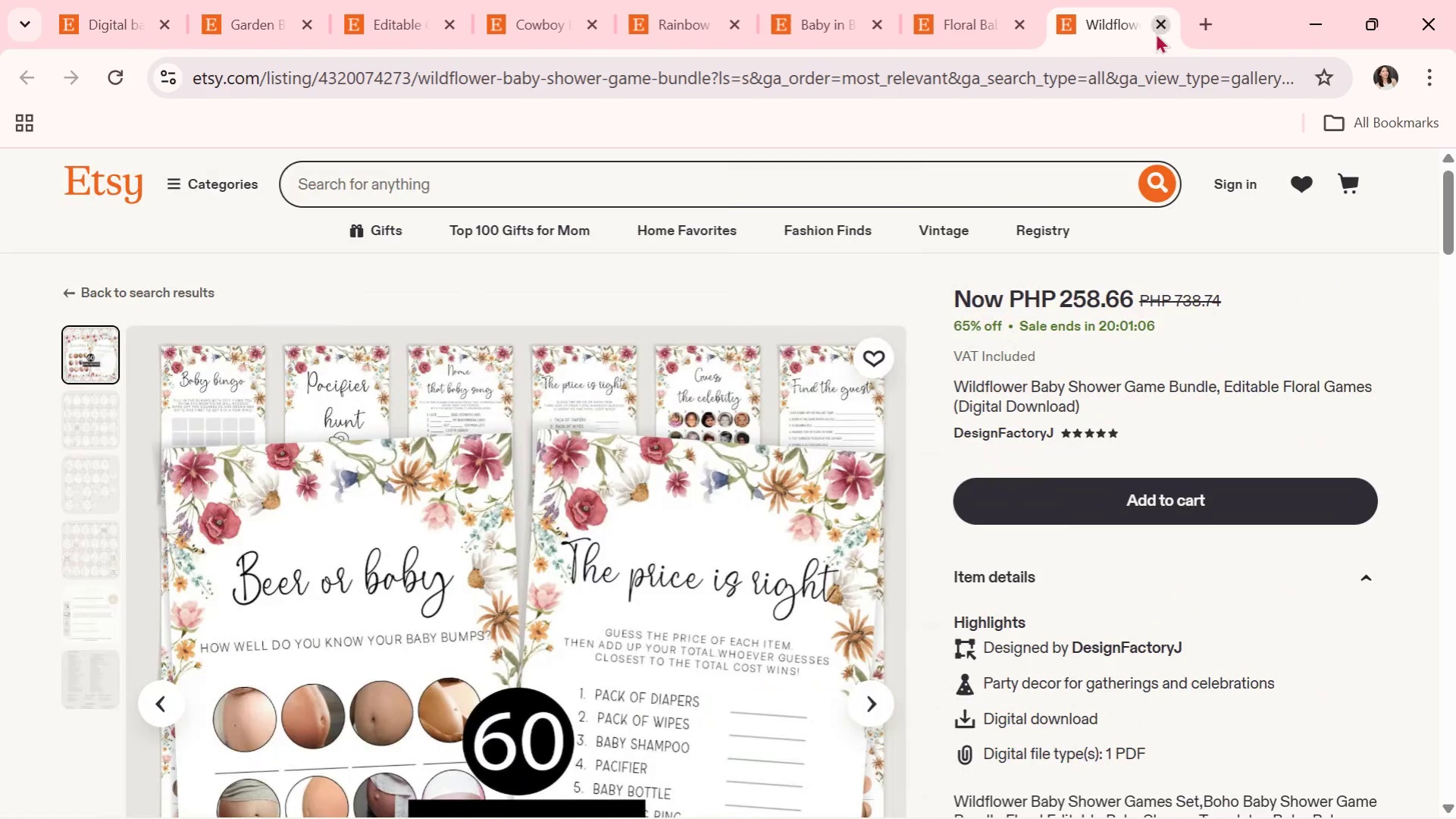 
left_click([1160, 27])
 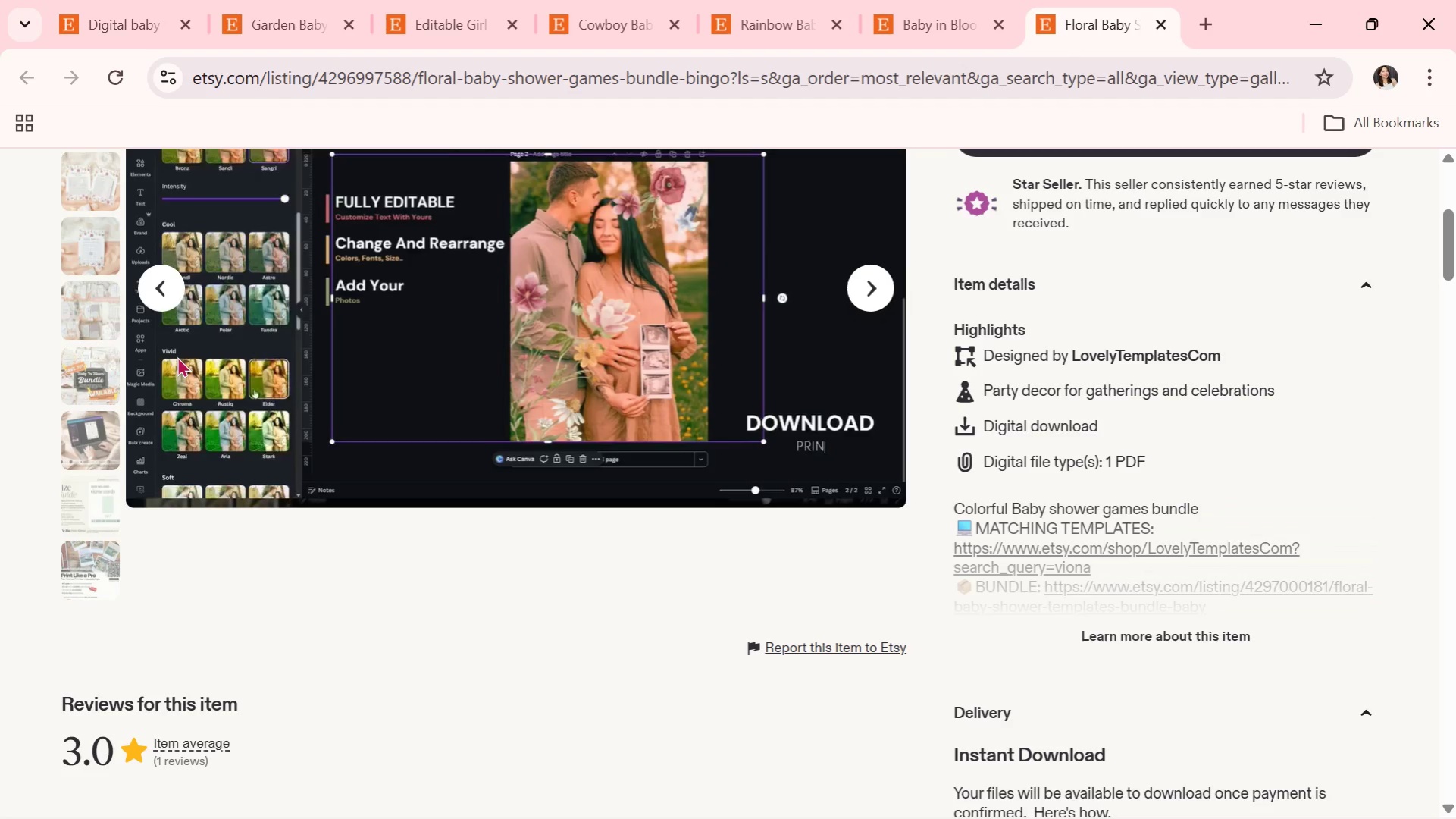 
left_click([932, 0])
 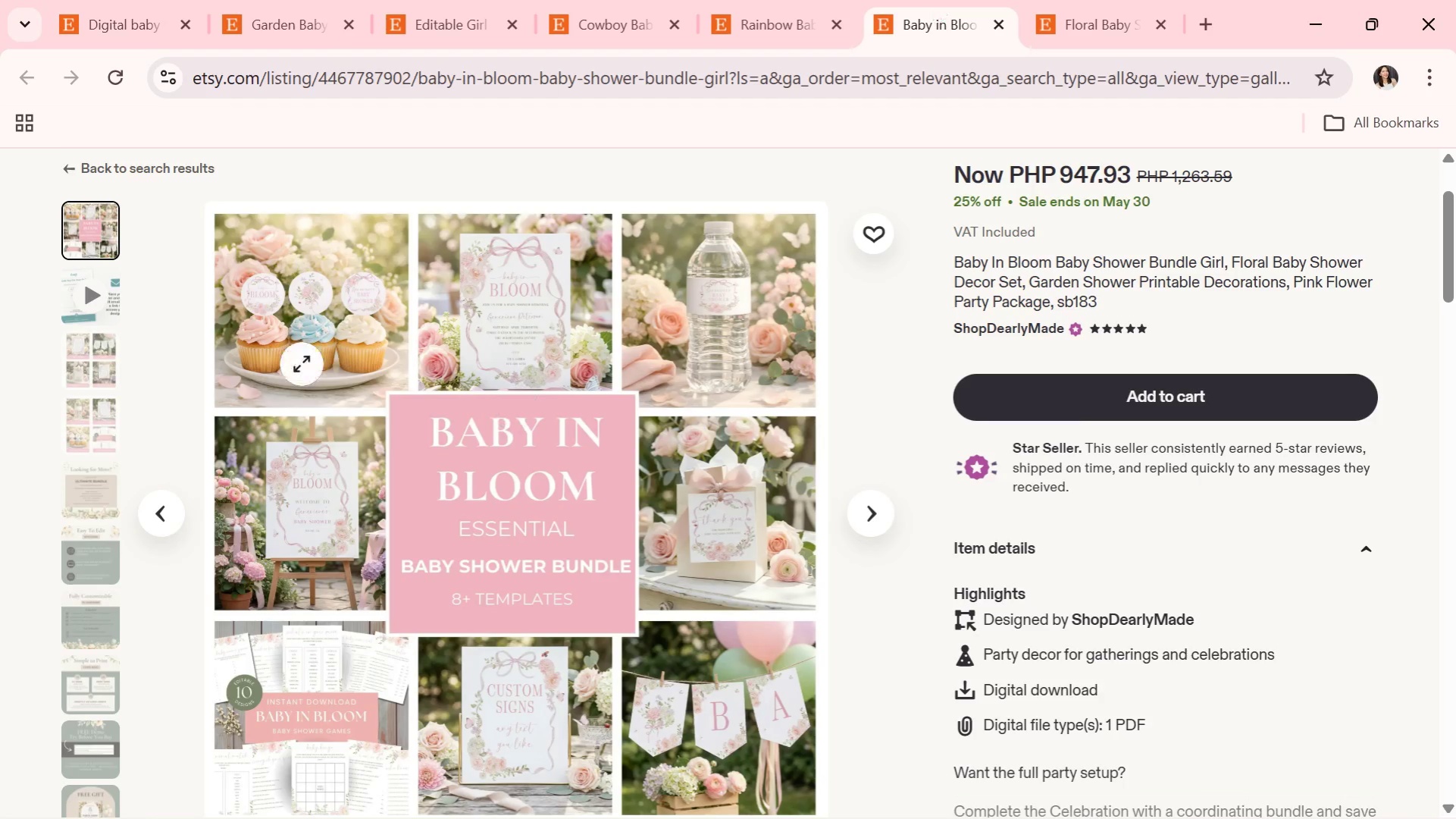 
scroll: coordinate [1042, 96], scroll_direction: up, amount: 10.0
 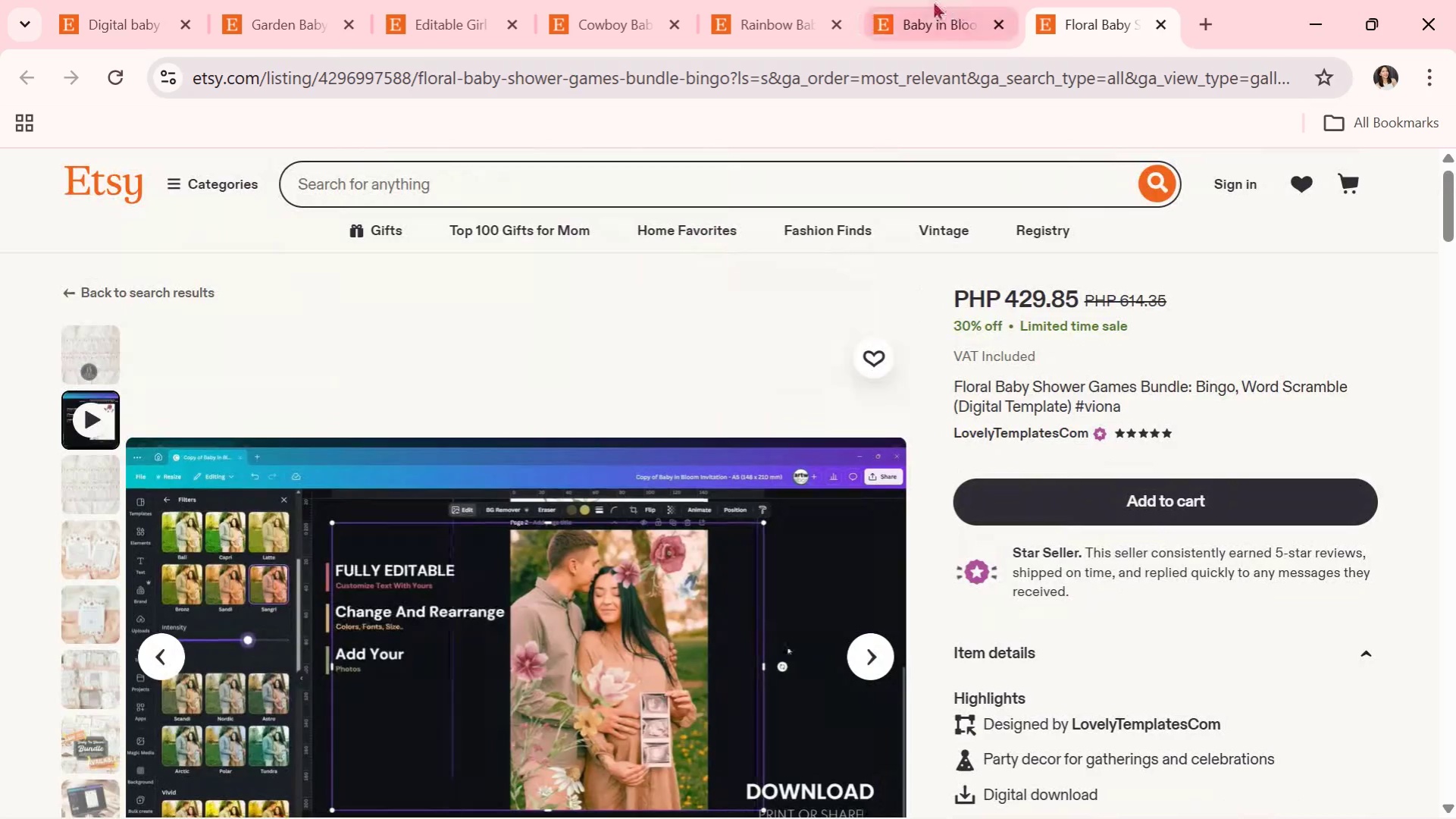 
left_click([448, 0])
 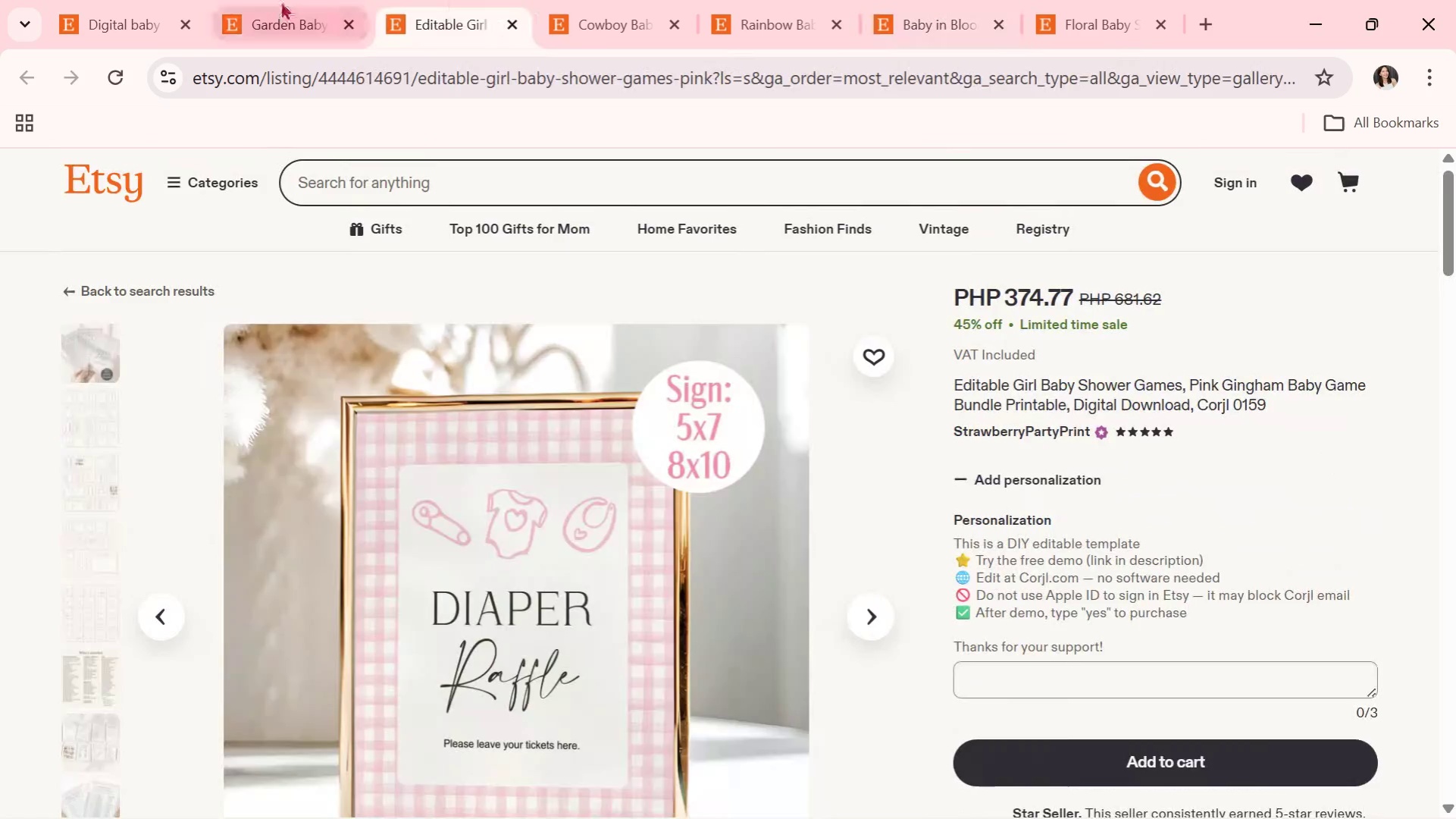 
scroll: coordinate [302, 362], scroll_direction: up, amount: 4.0
 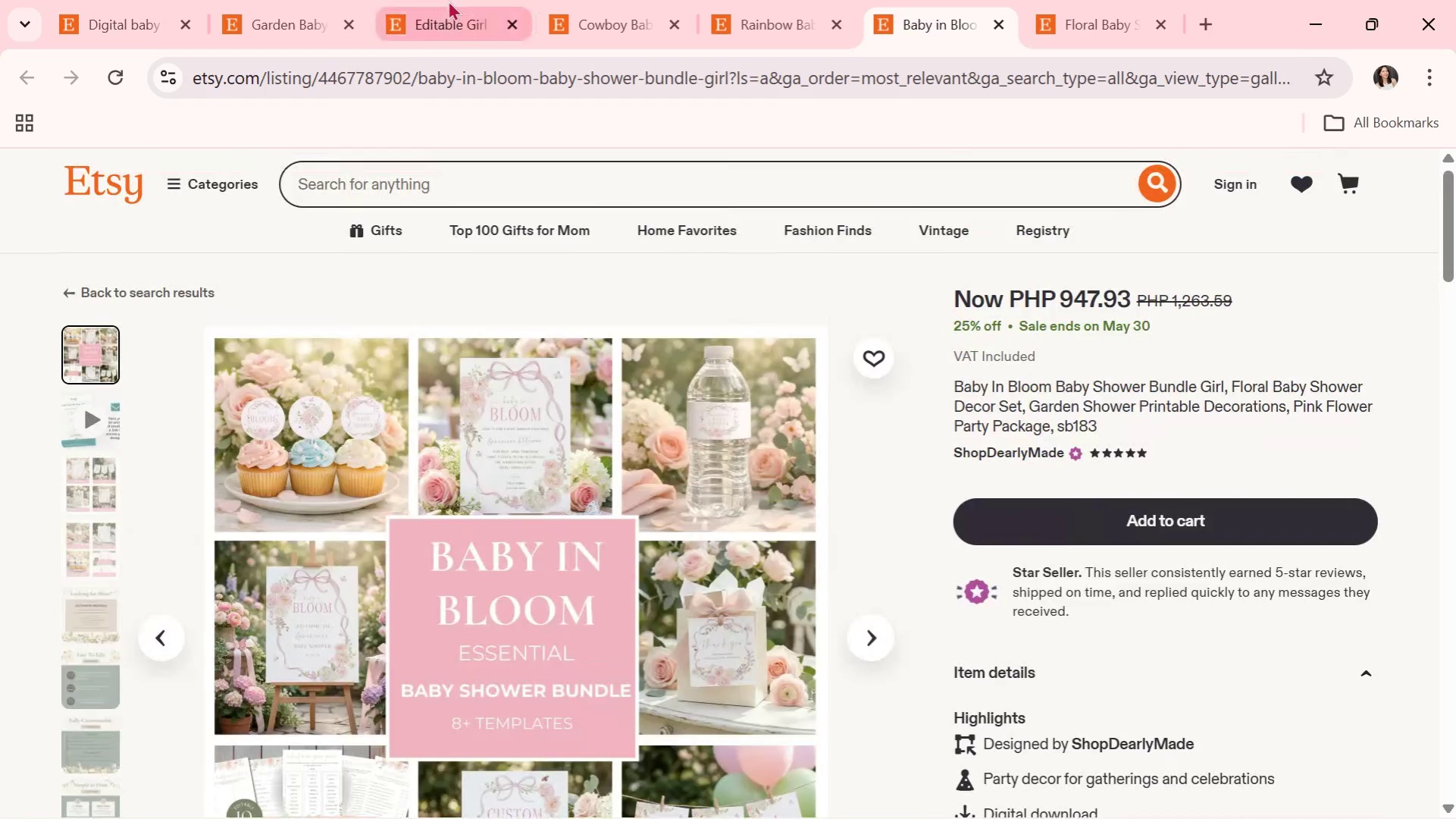 
double_click([280, 0])
 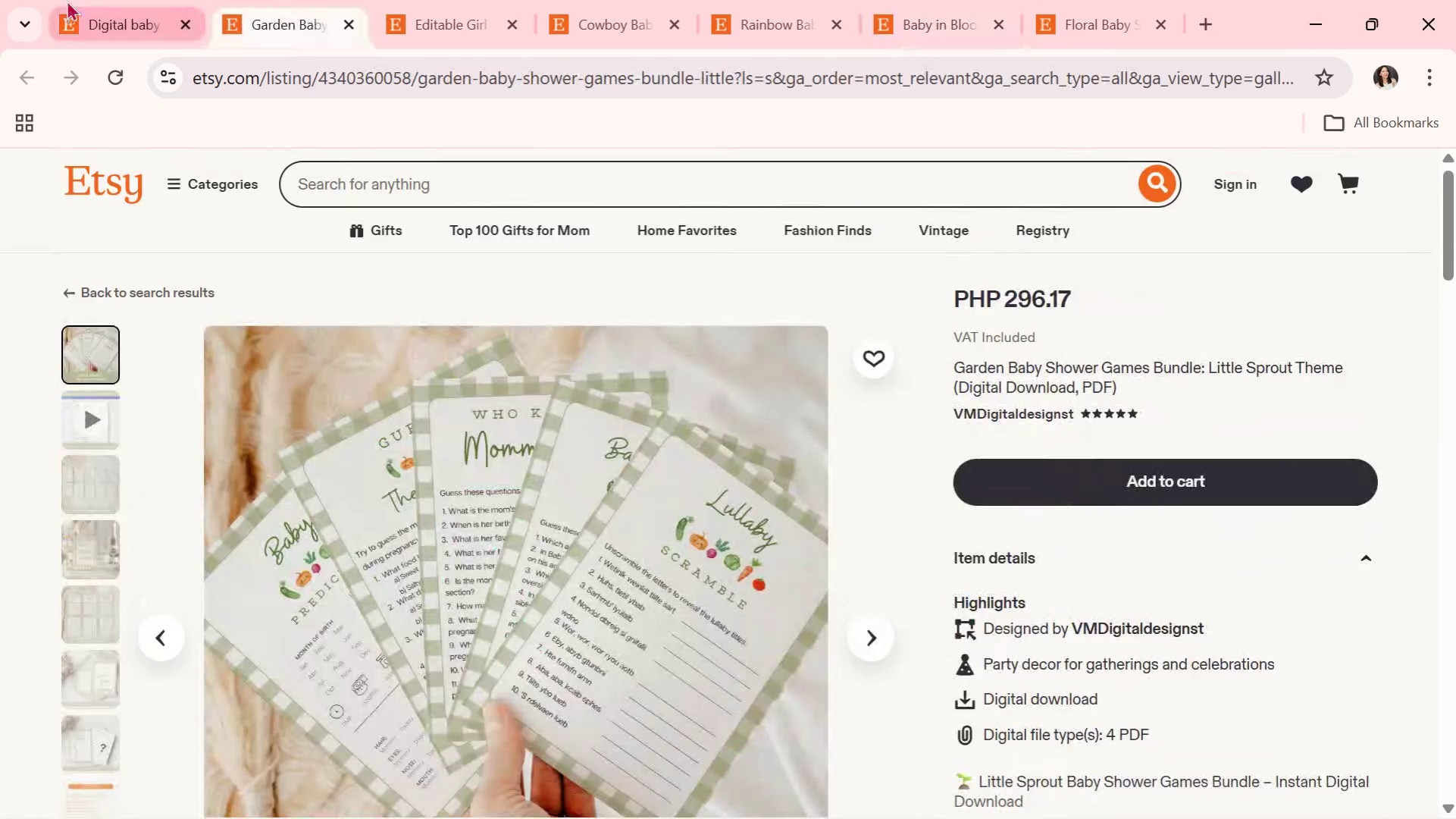 
left_click([74, 0])
 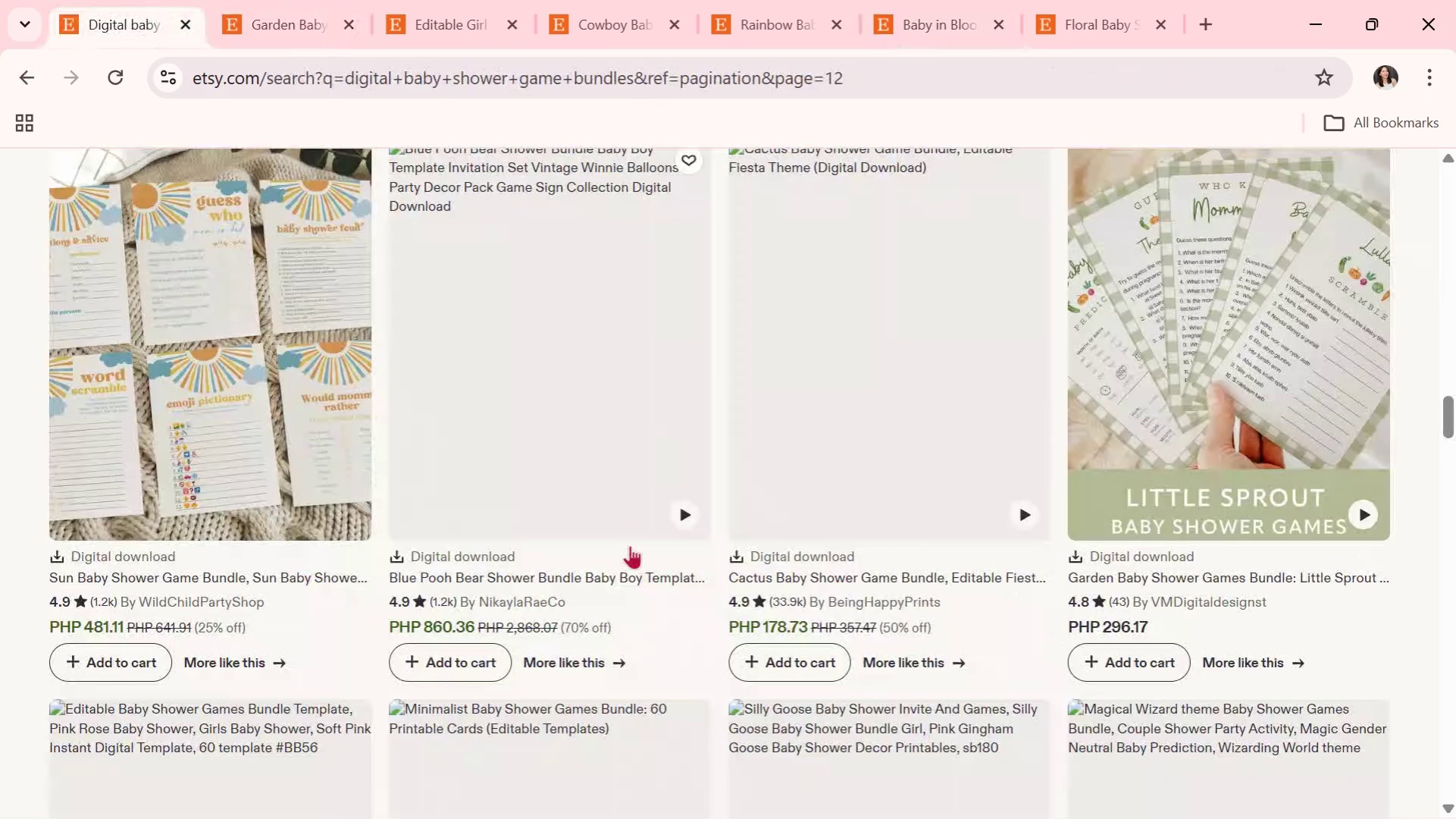 
scroll: coordinate [630, 549], scroll_direction: down, amount: 5.0
 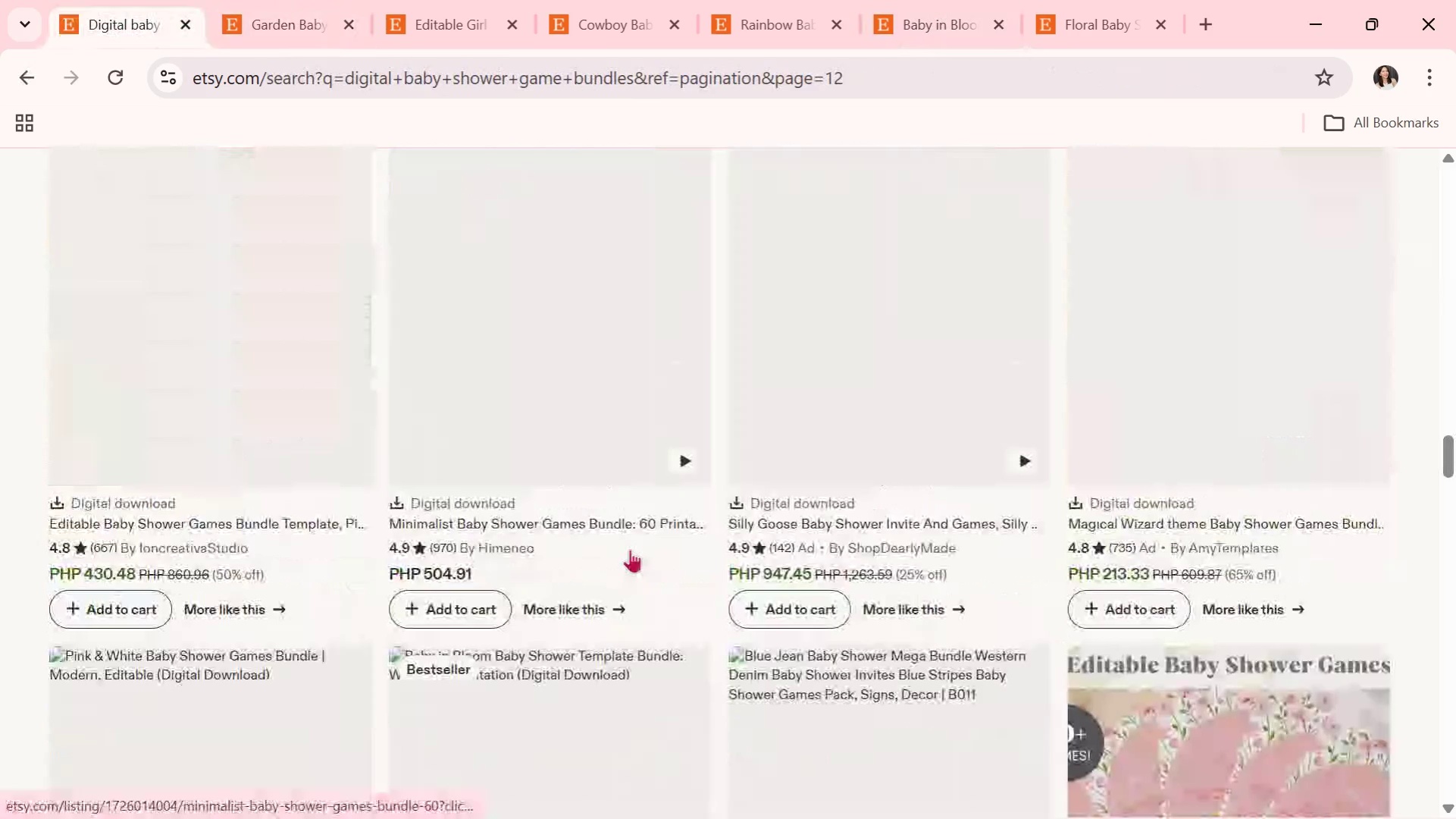 
scroll: coordinate [630, 549], scroll_direction: up, amount: 2.0
 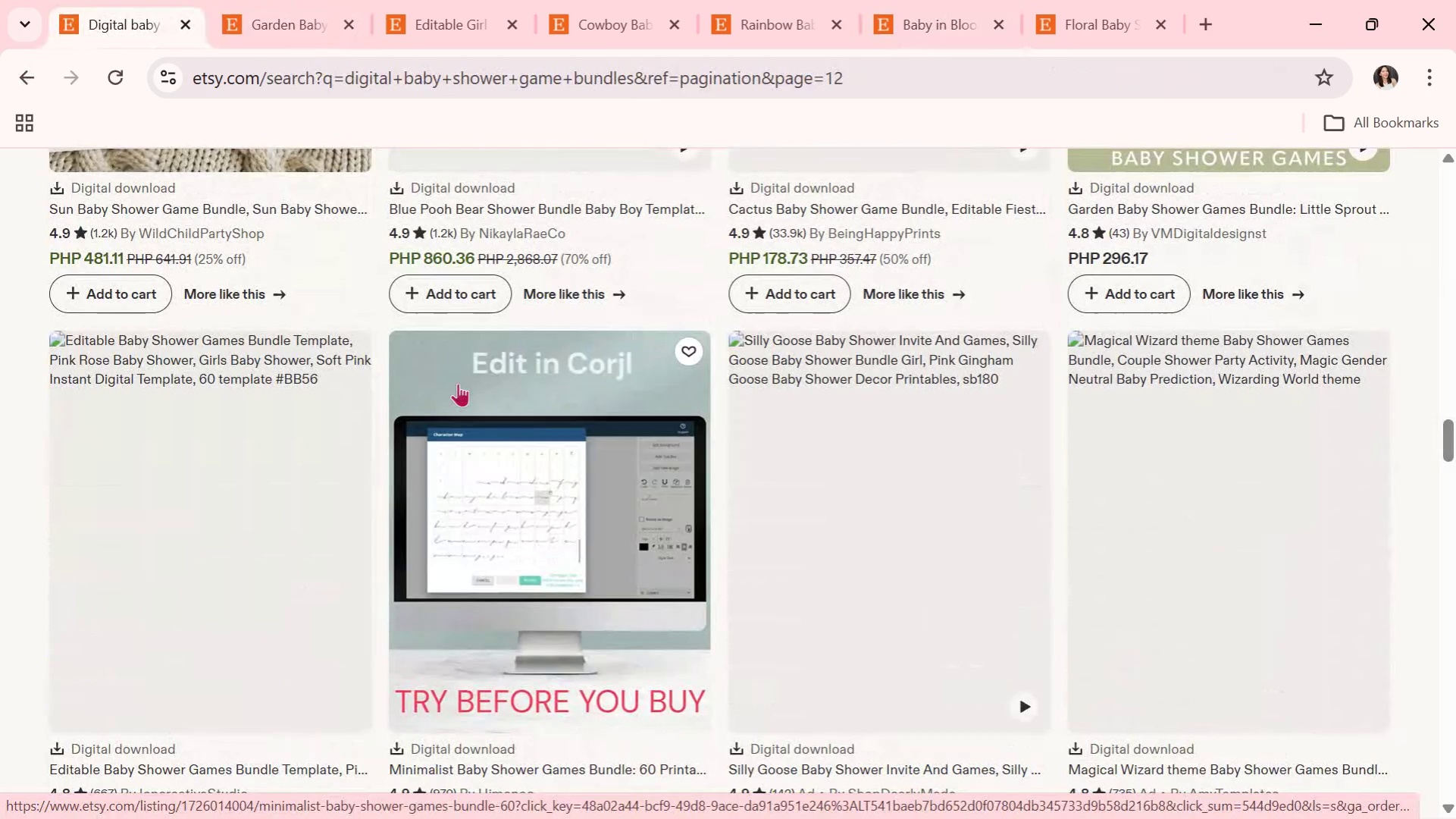 
scroll: coordinate [552, 554], scroll_direction: down, amount: 3.0
 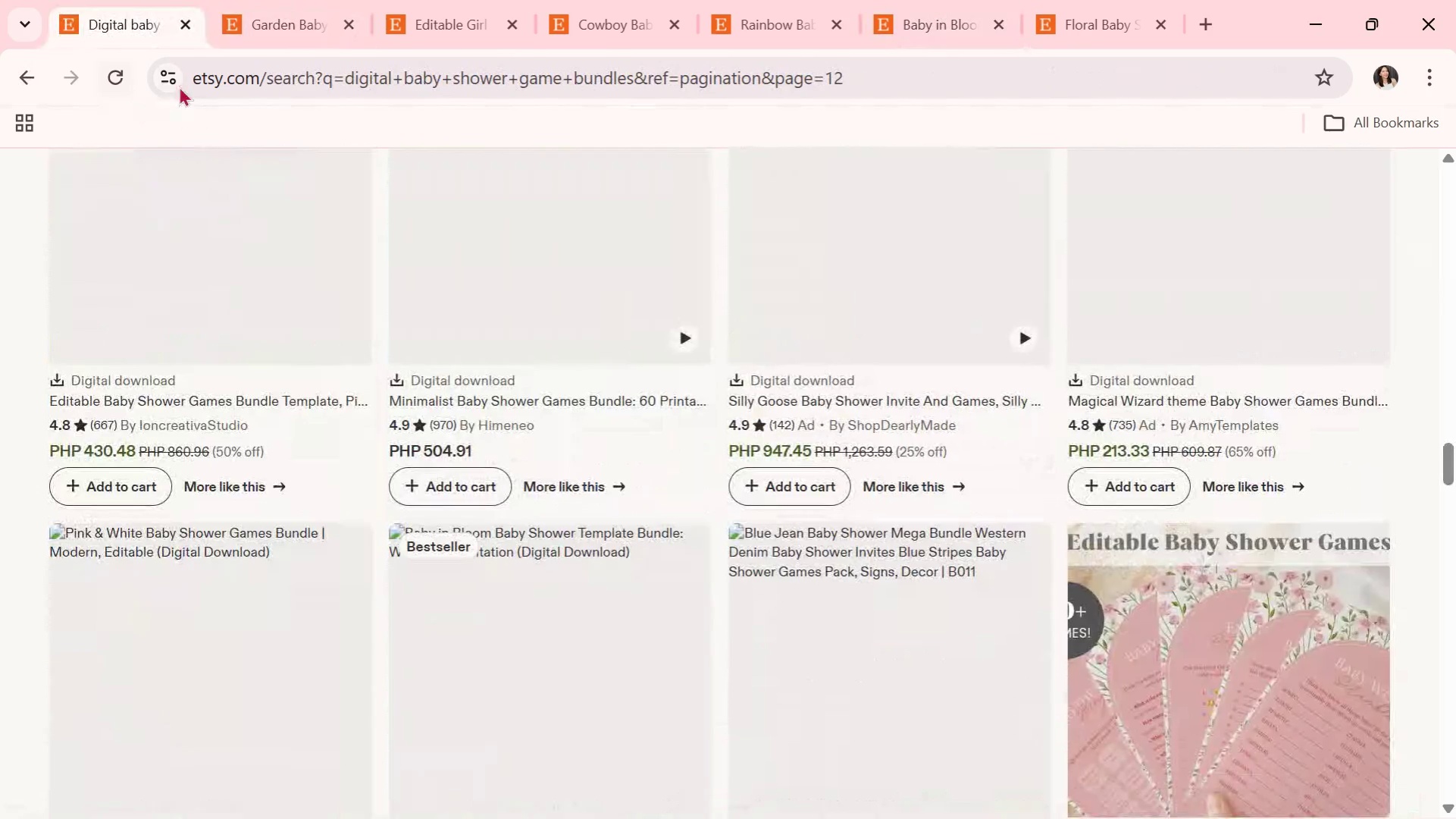 
left_click([103, 80])
 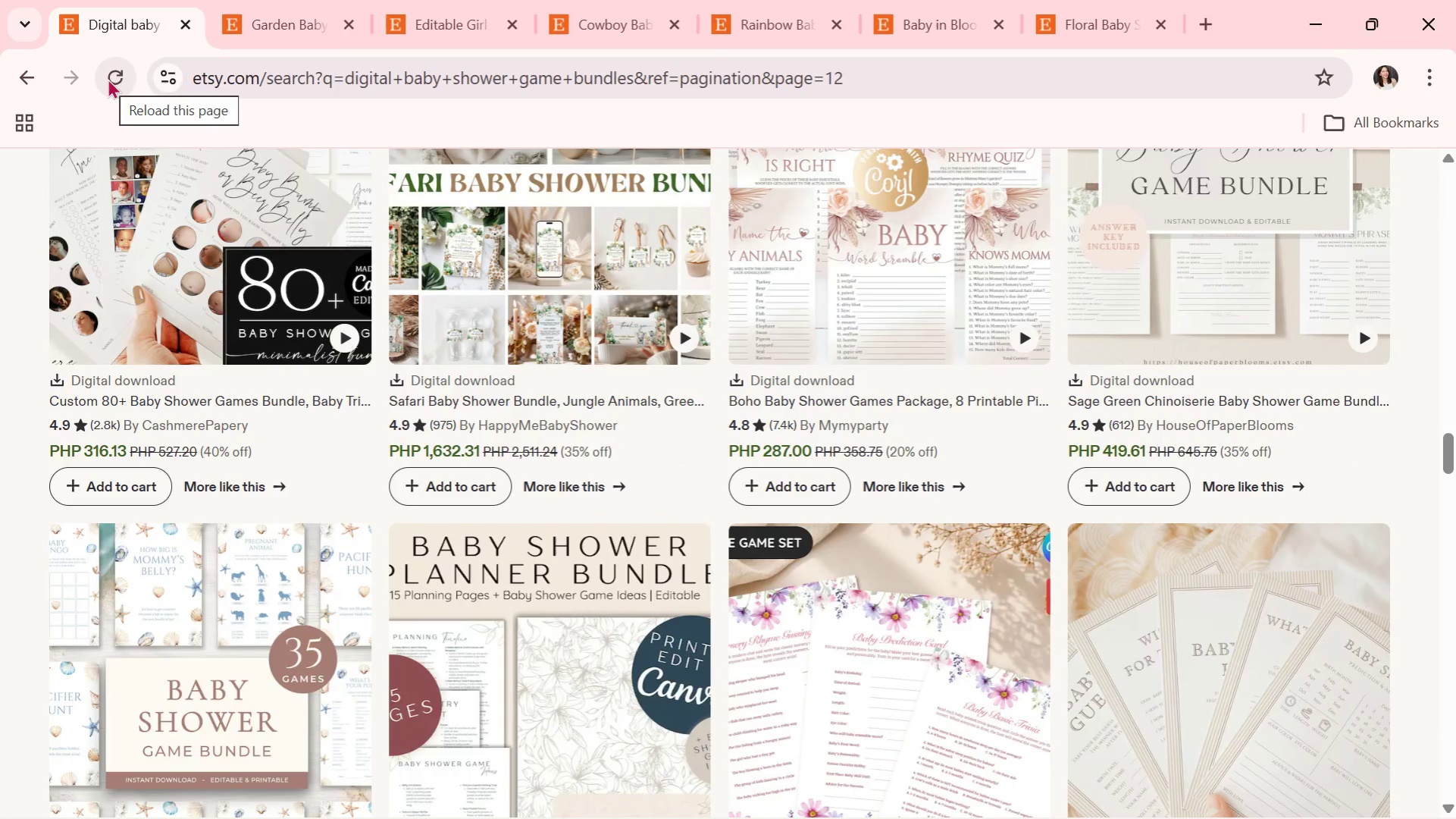 
wait(16.91)
 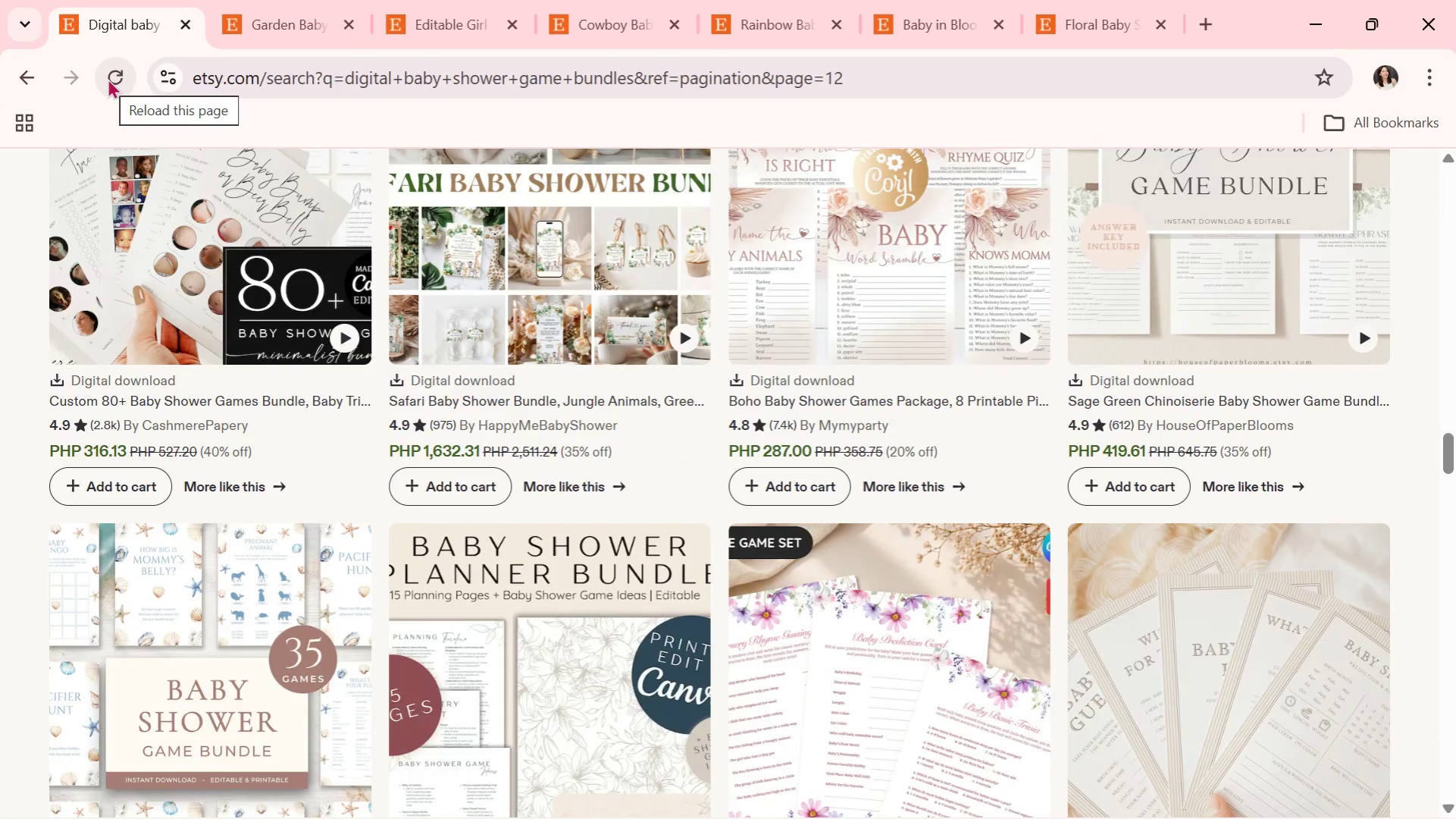 
scroll: coordinate [452, 533], scroll_direction: down, amount: 5.0
 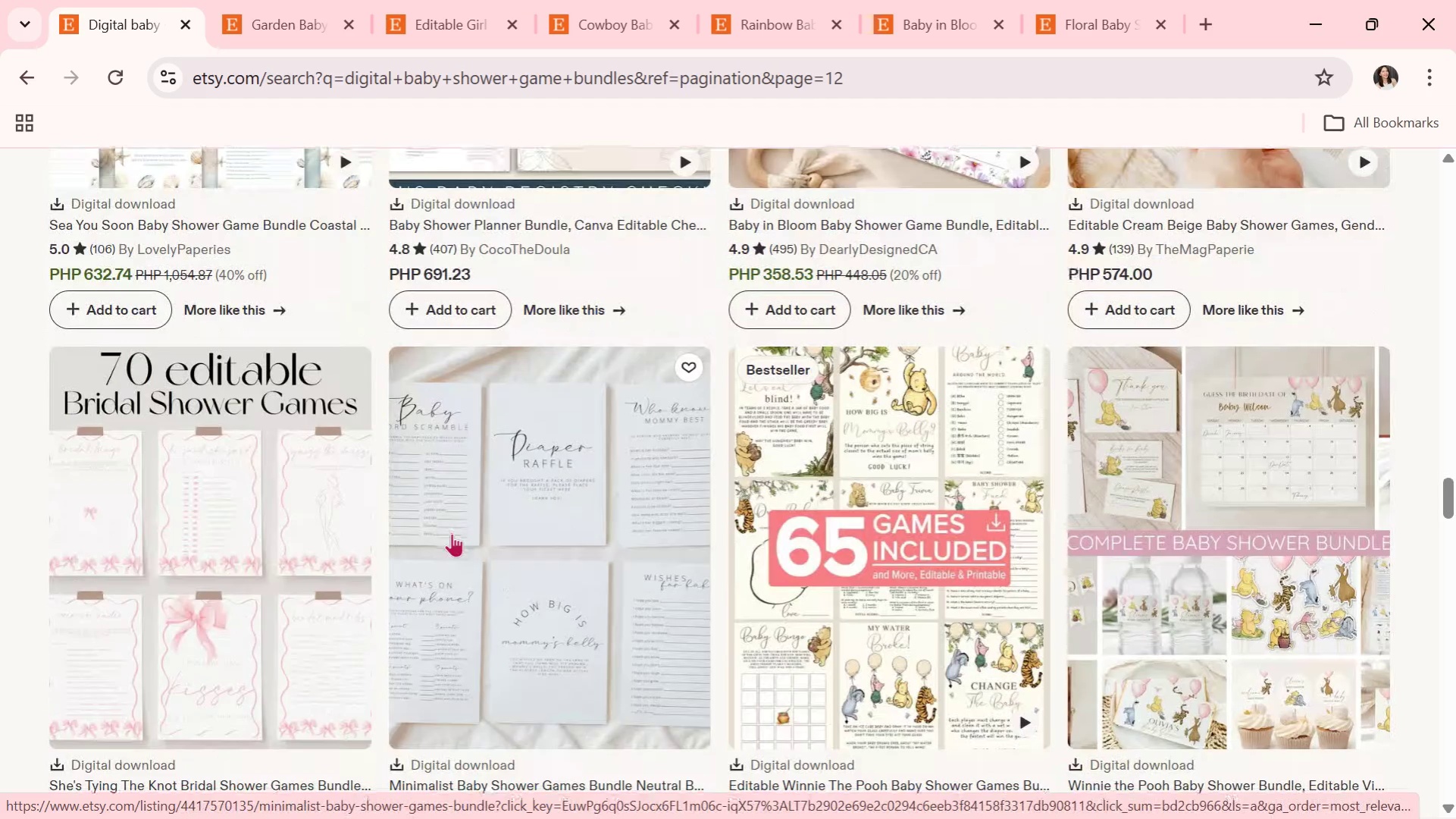 
scroll: coordinate [446, 557], scroll_direction: down, amount: 2.0
 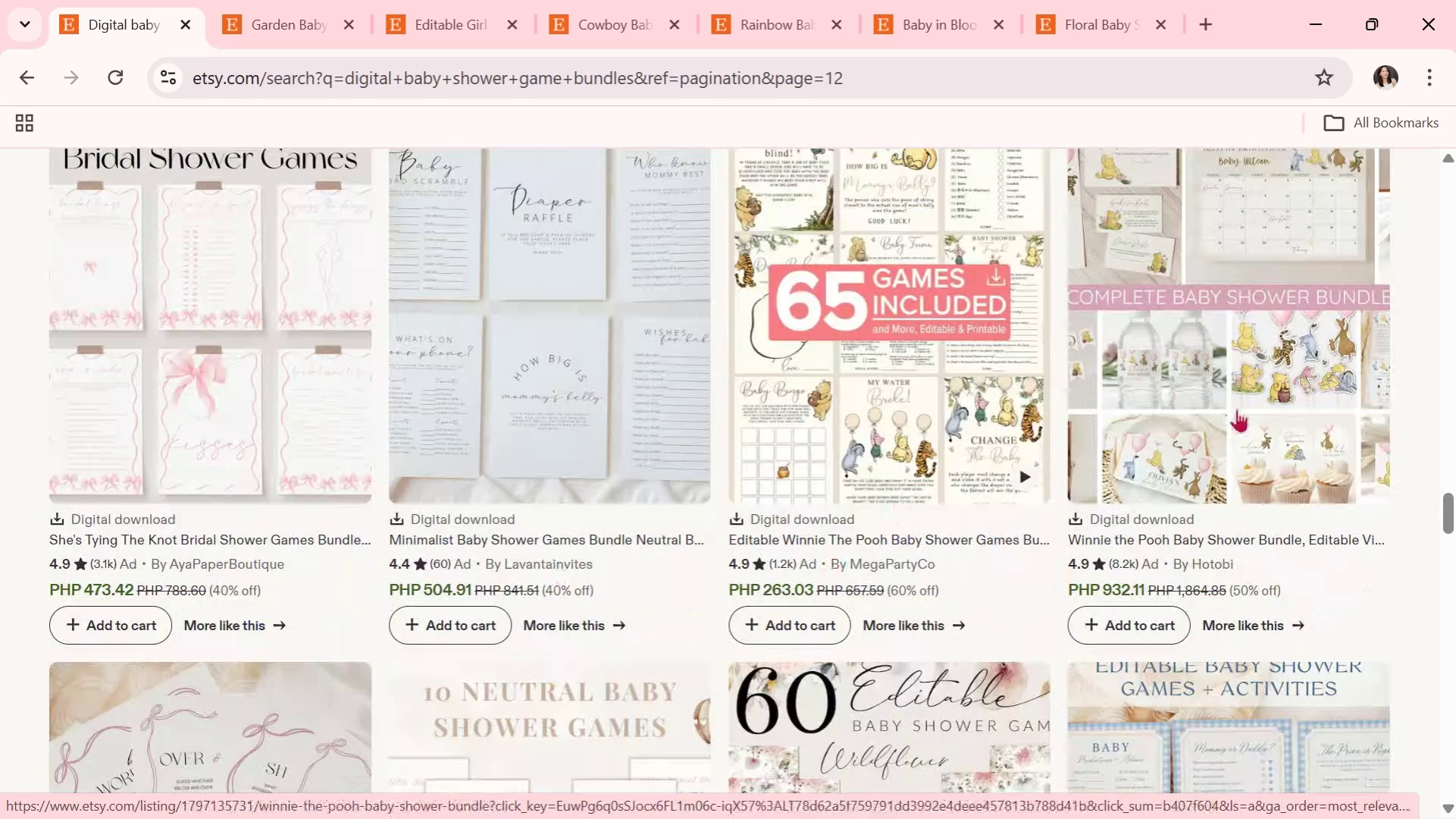 
left_click([1236, 409])
 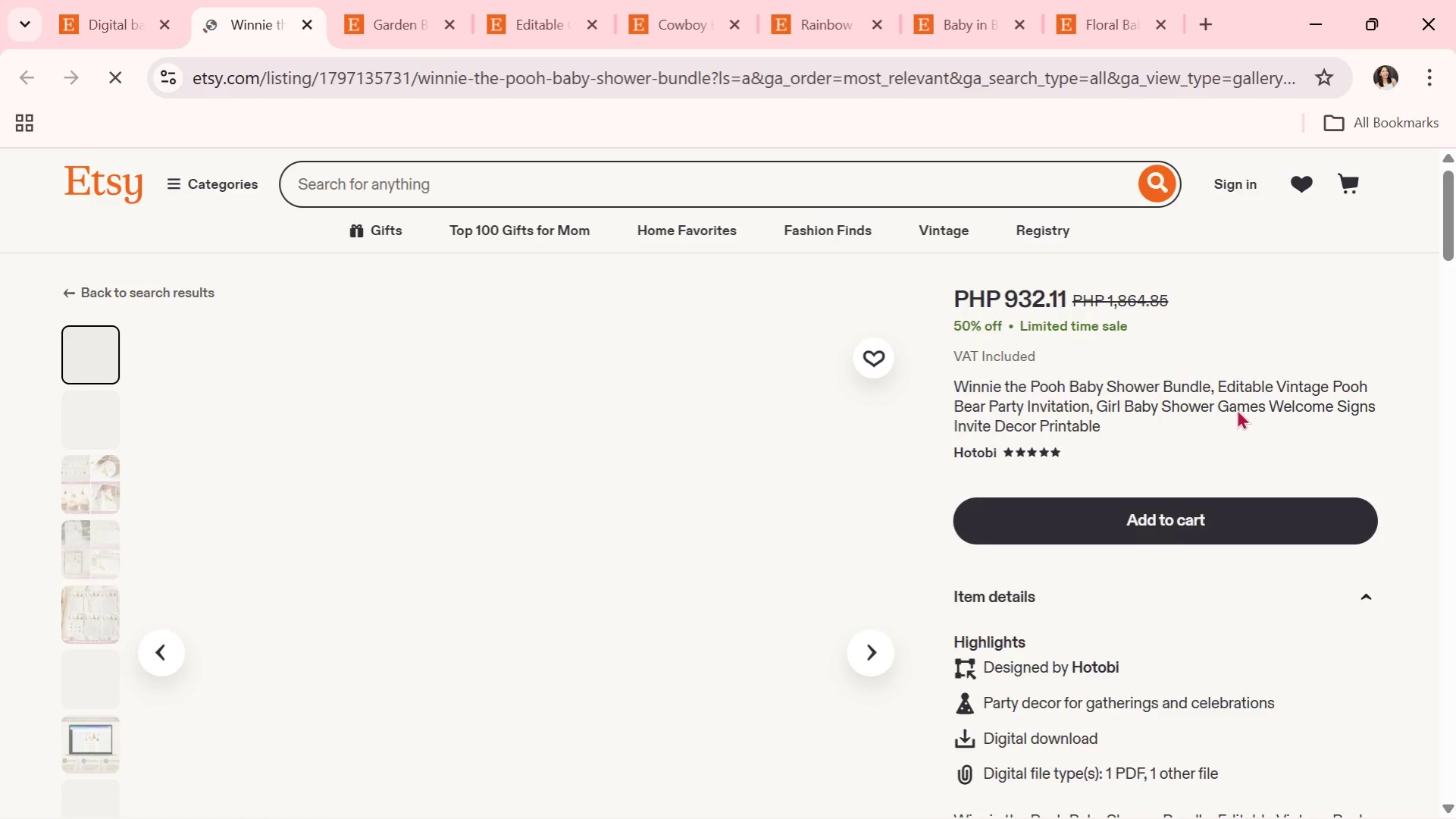 
wait(5.27)
 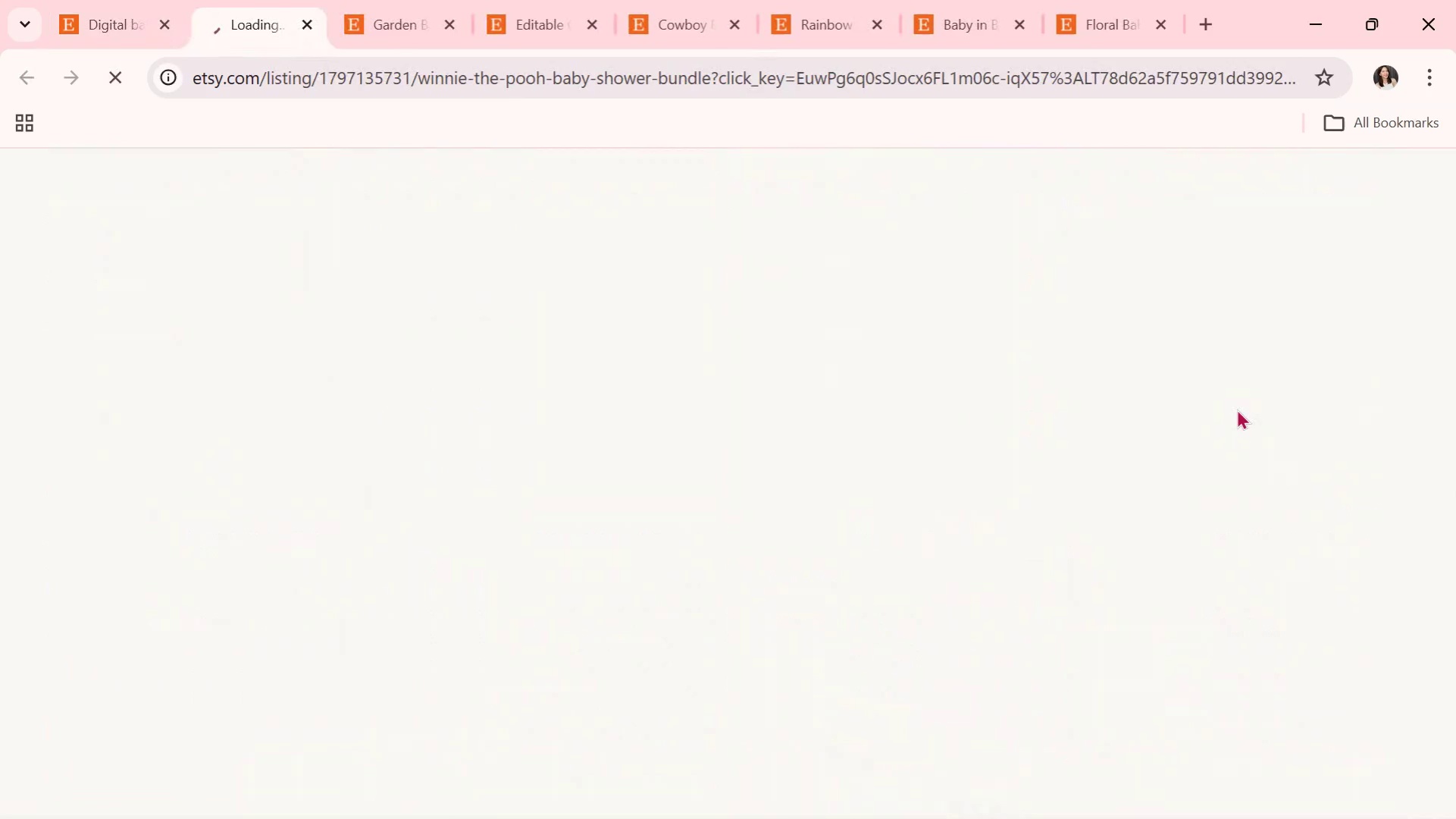 
scroll: coordinate [926, 626], scroll_direction: down, amount: 1.0
 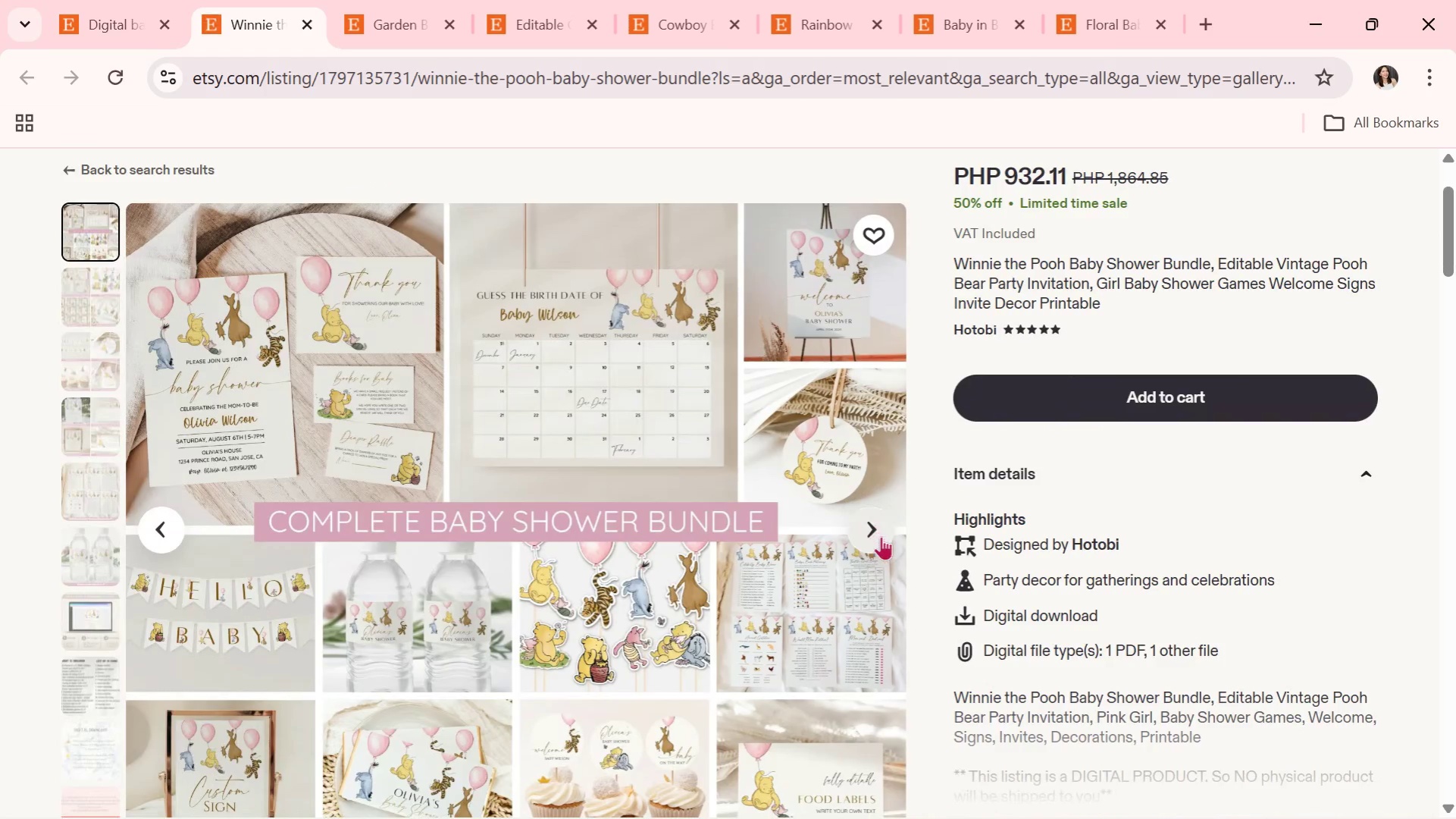 
left_click([881, 536])
 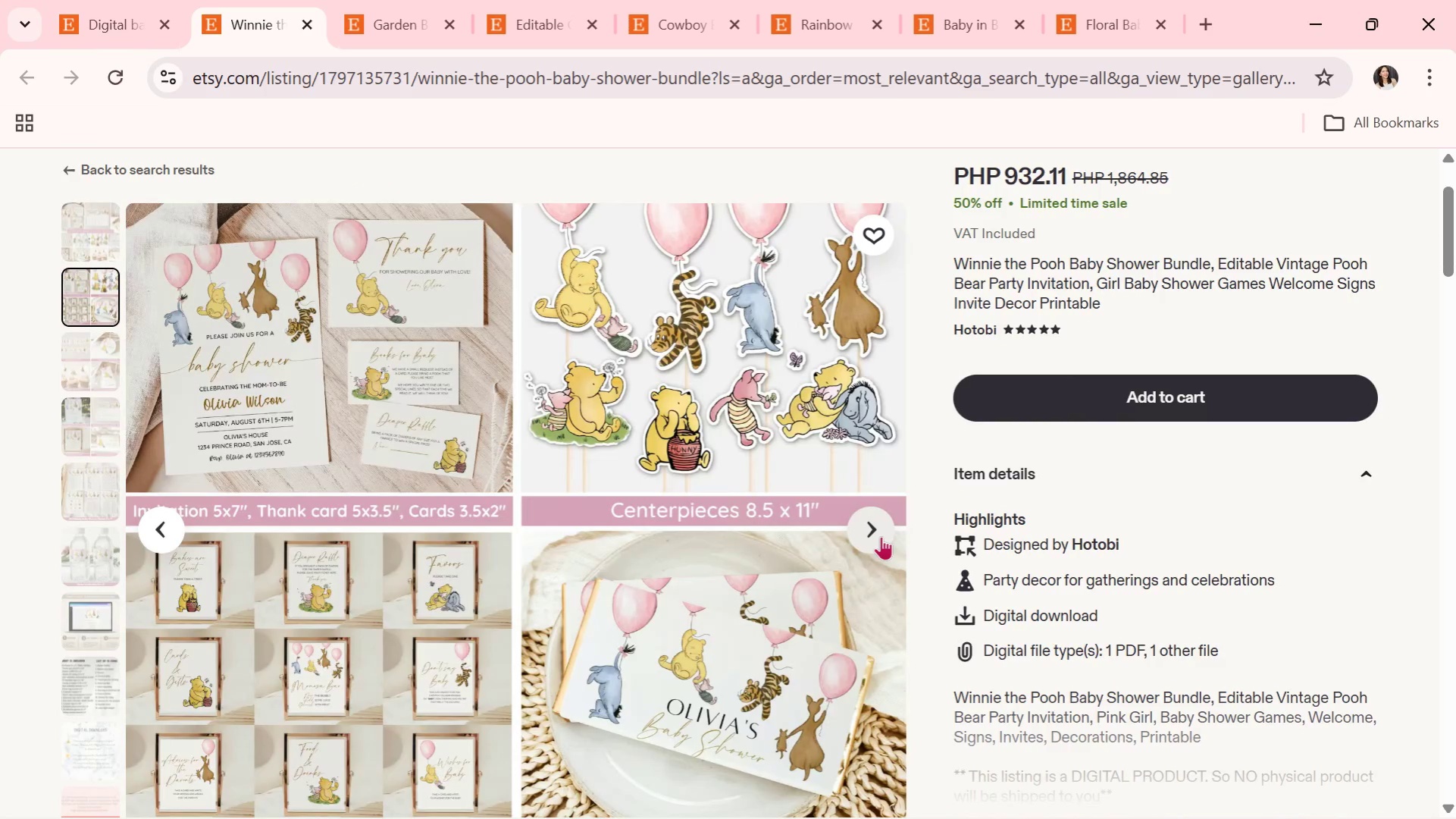 
wait(5.92)
 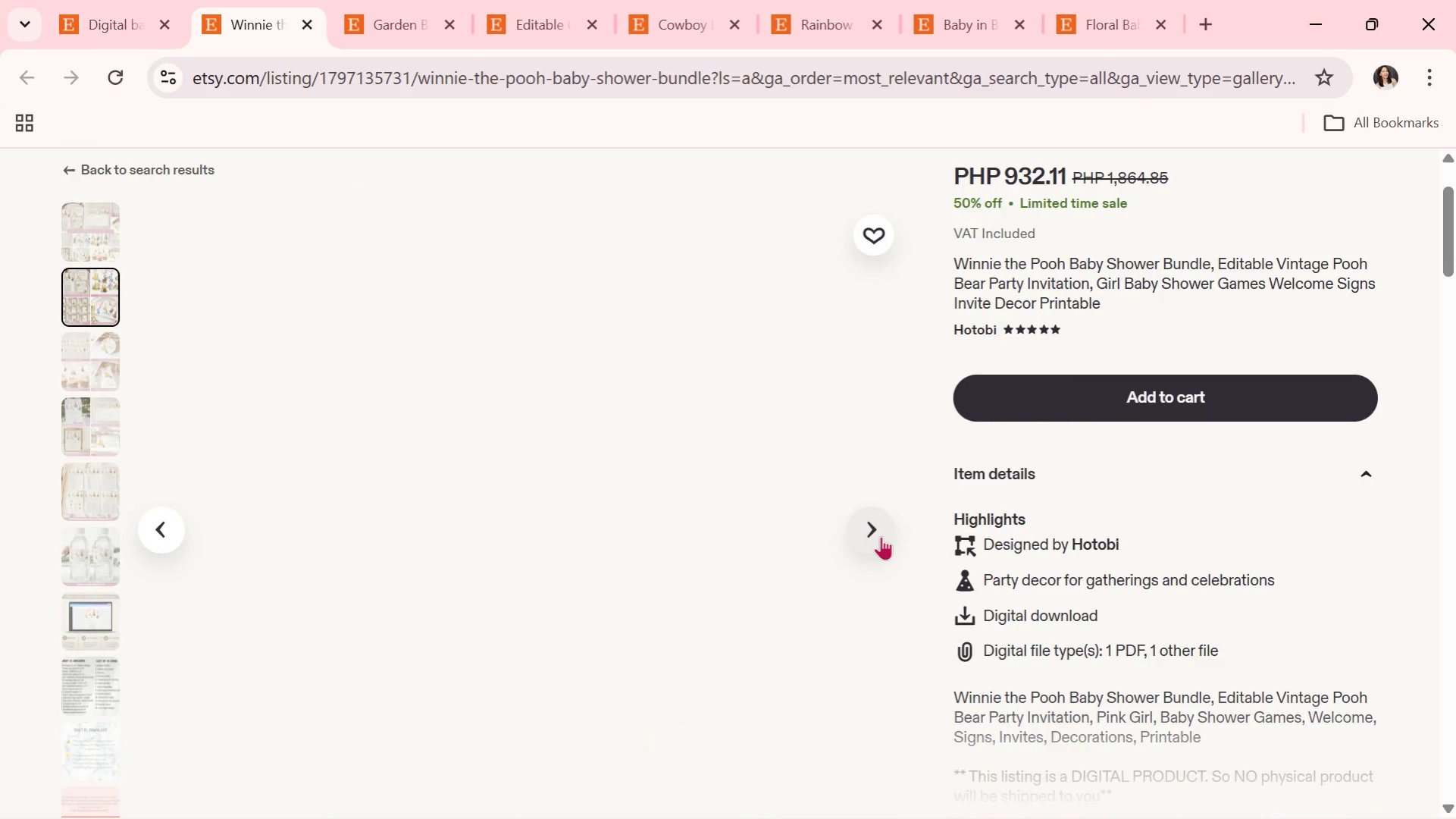 
left_click([881, 536])
 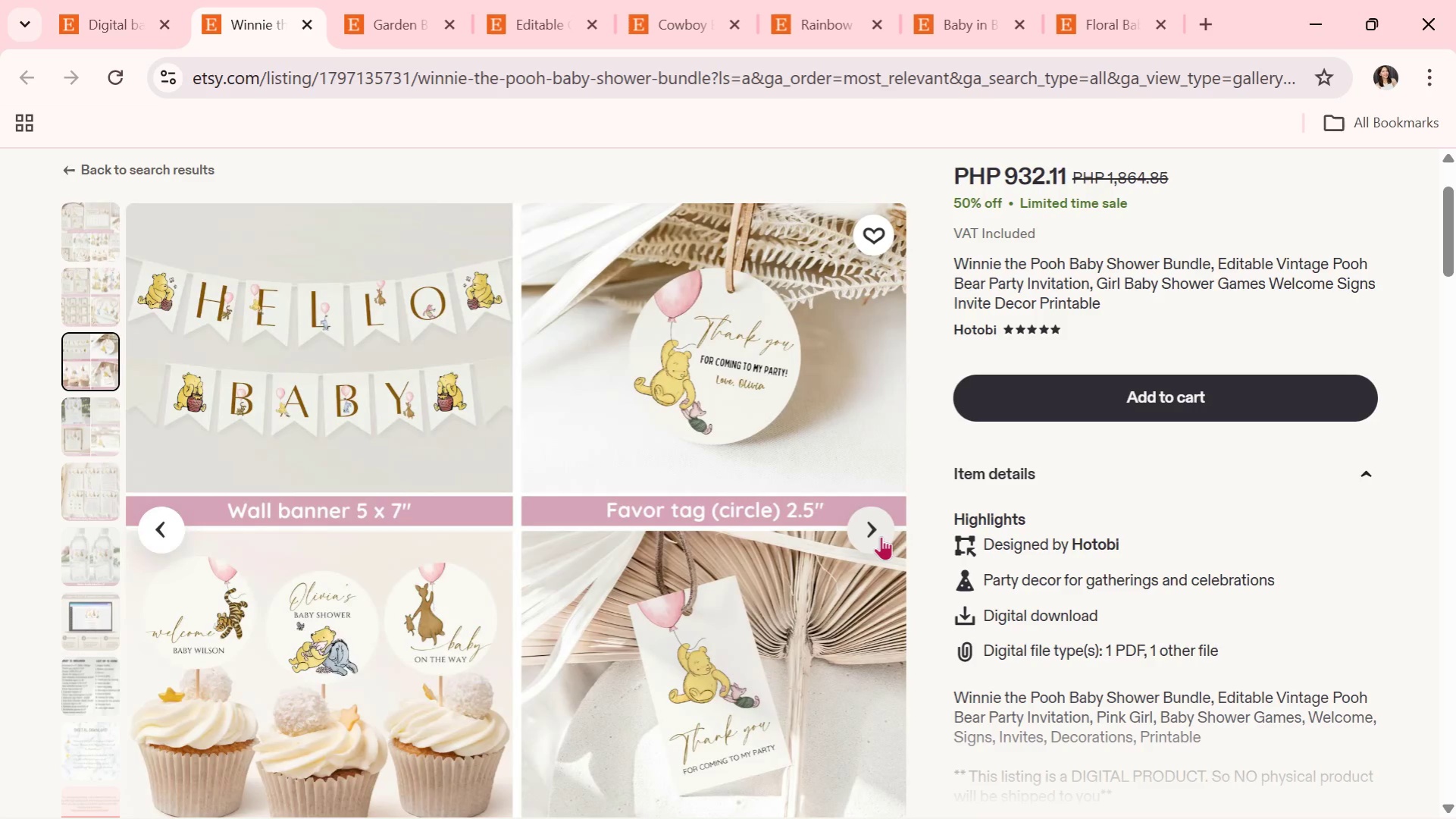 
wait(5.38)
 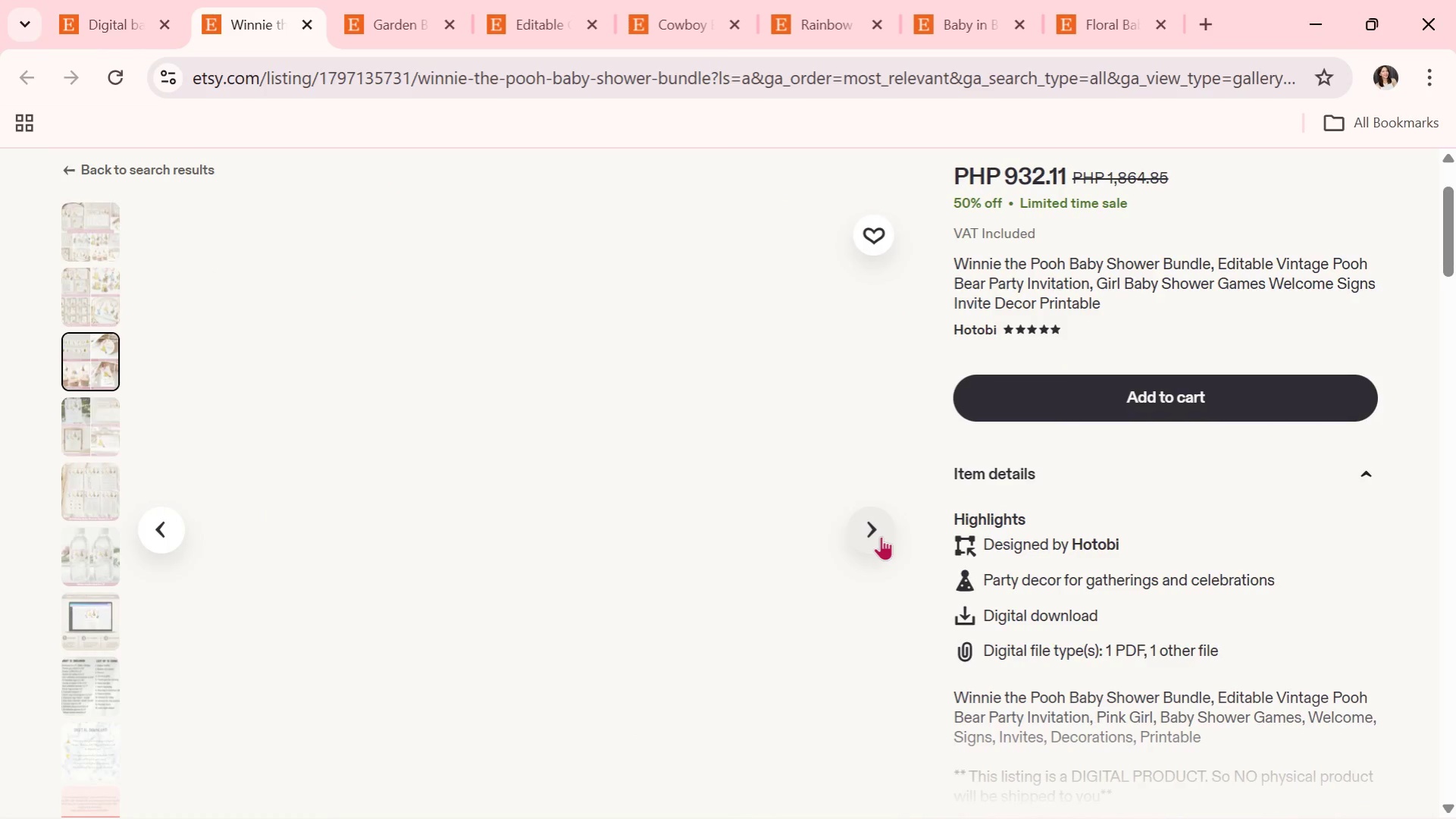 
left_click([881, 536])
 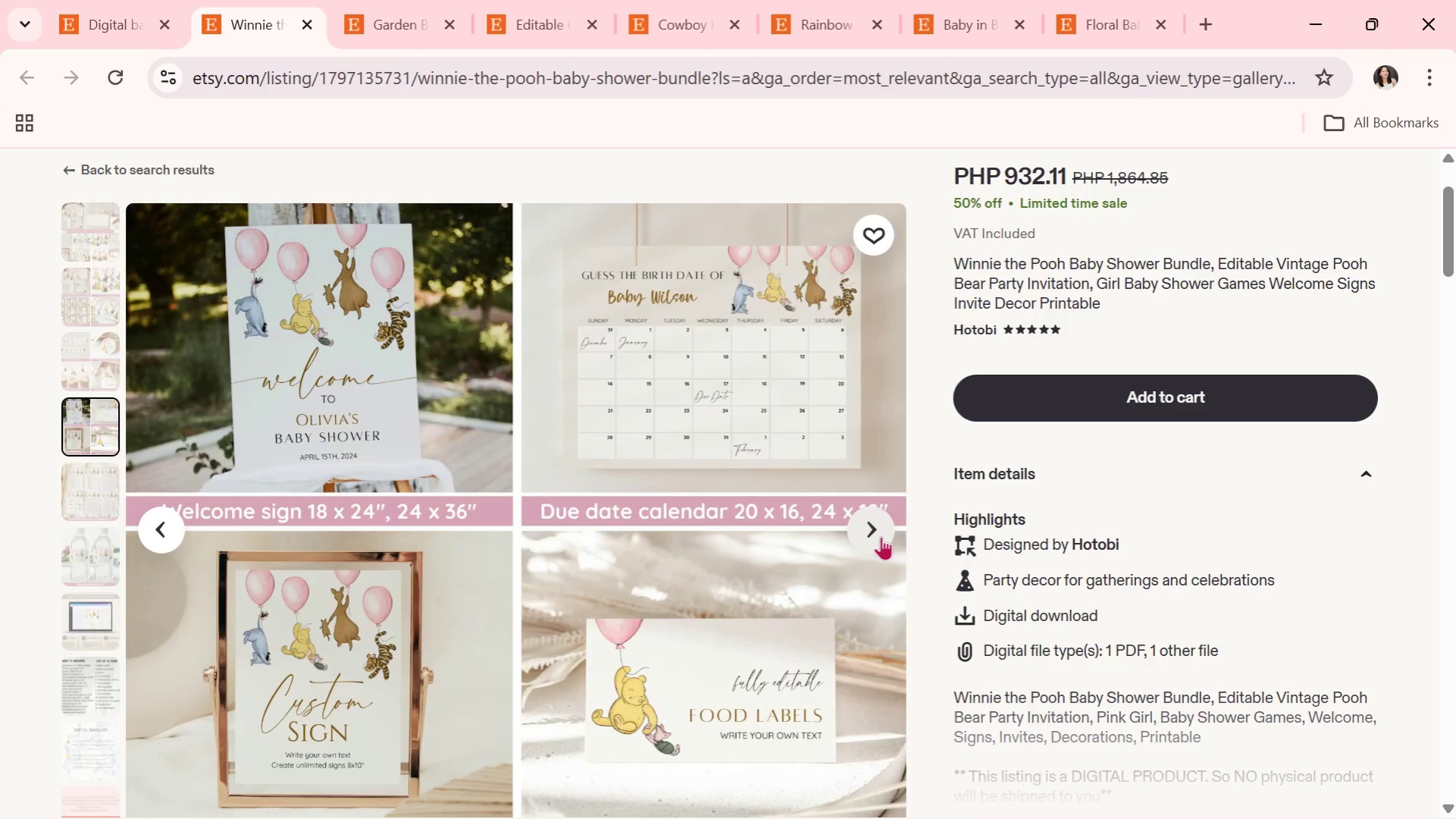 
wait(6.72)
 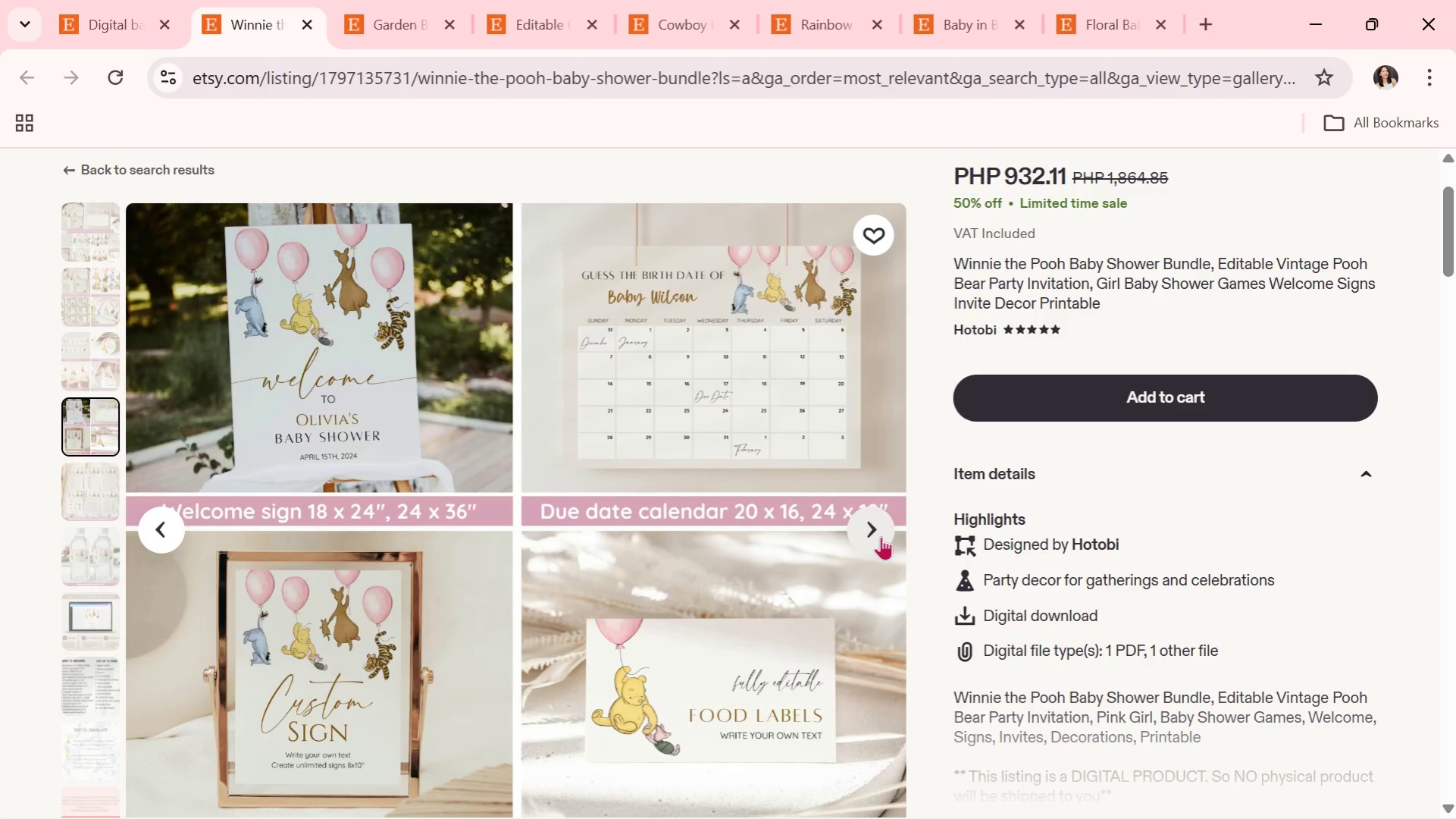 
left_click([881, 536])
 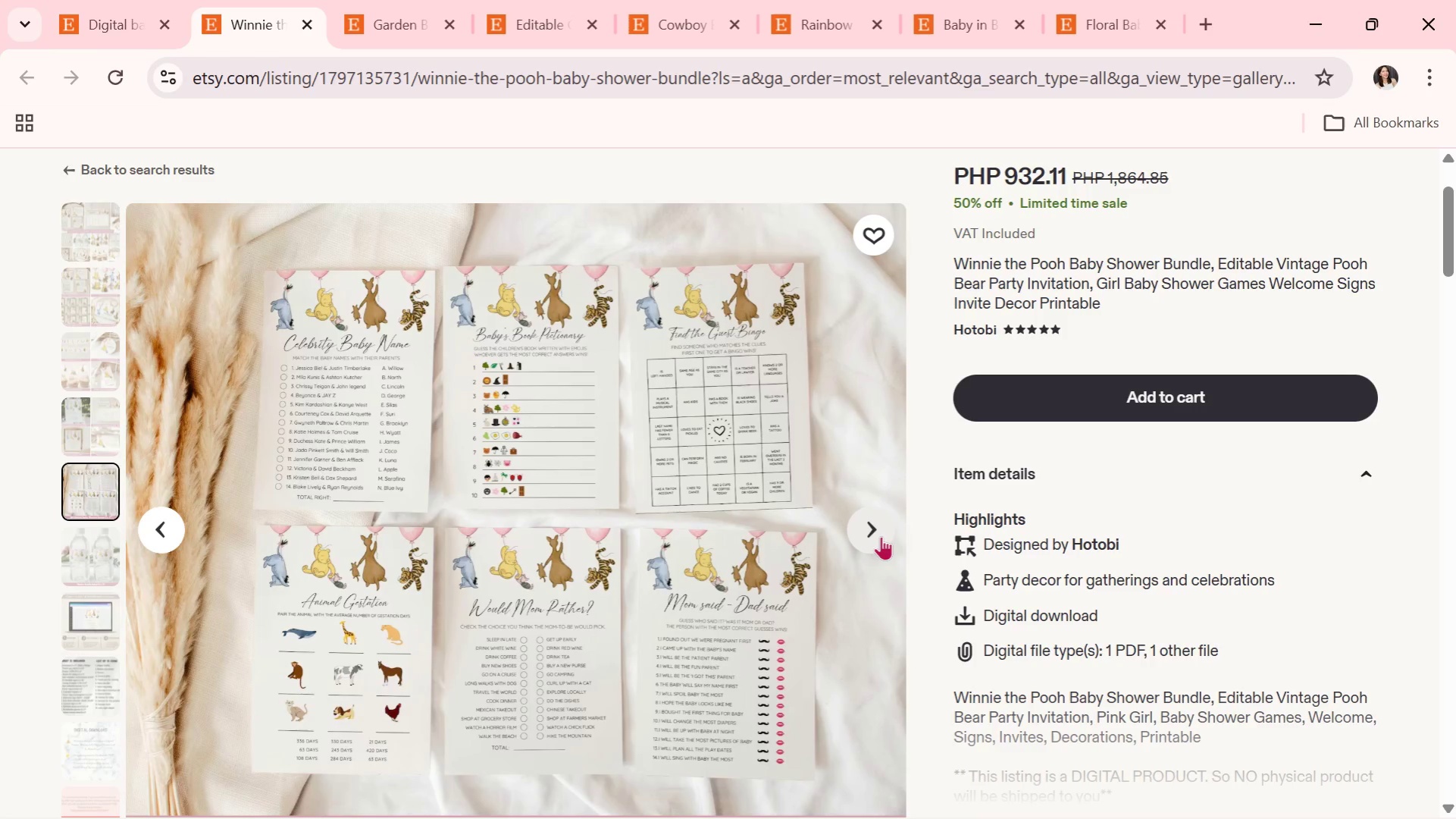 
wait(5.2)
 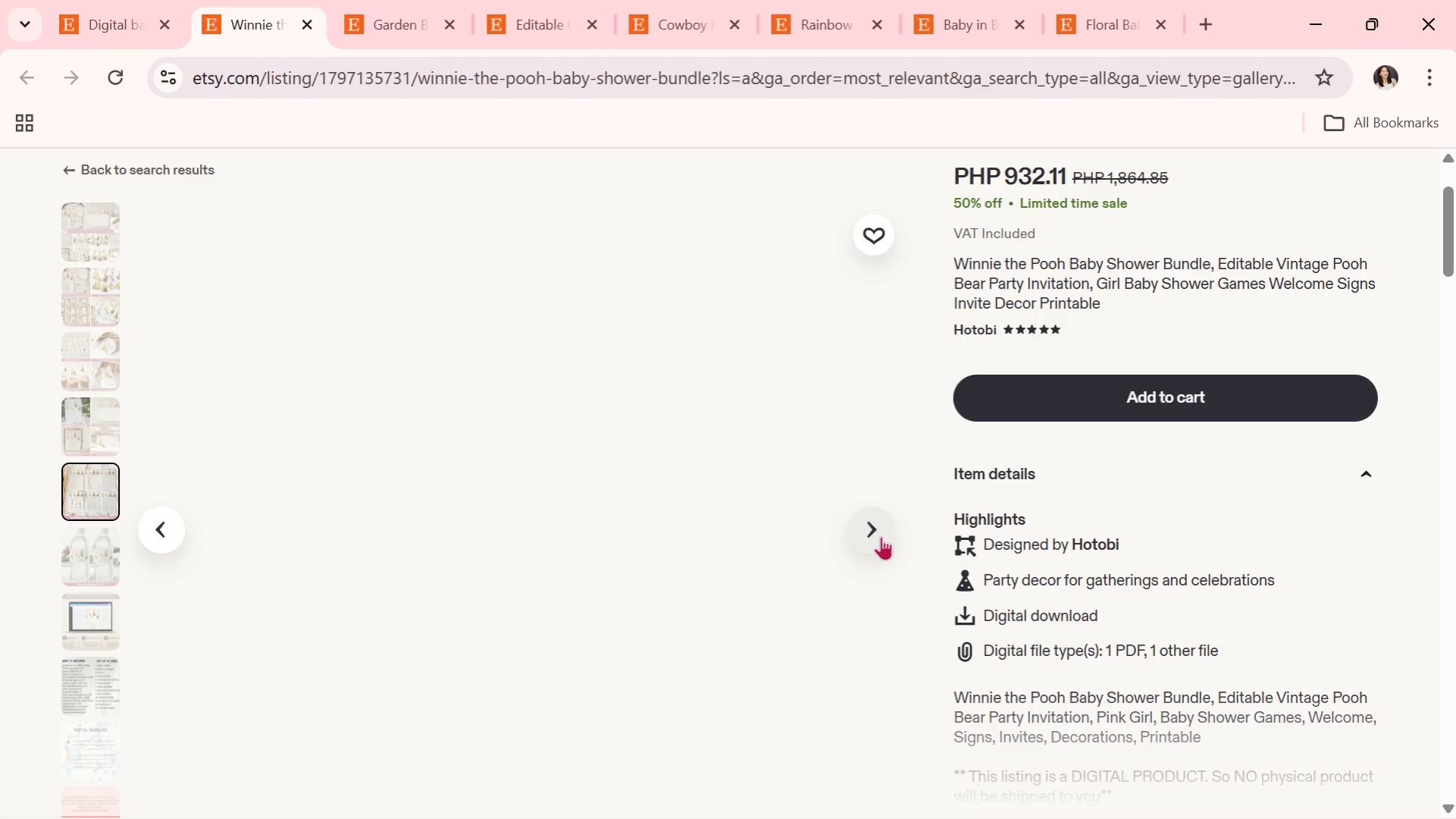 
left_click([881, 536])
 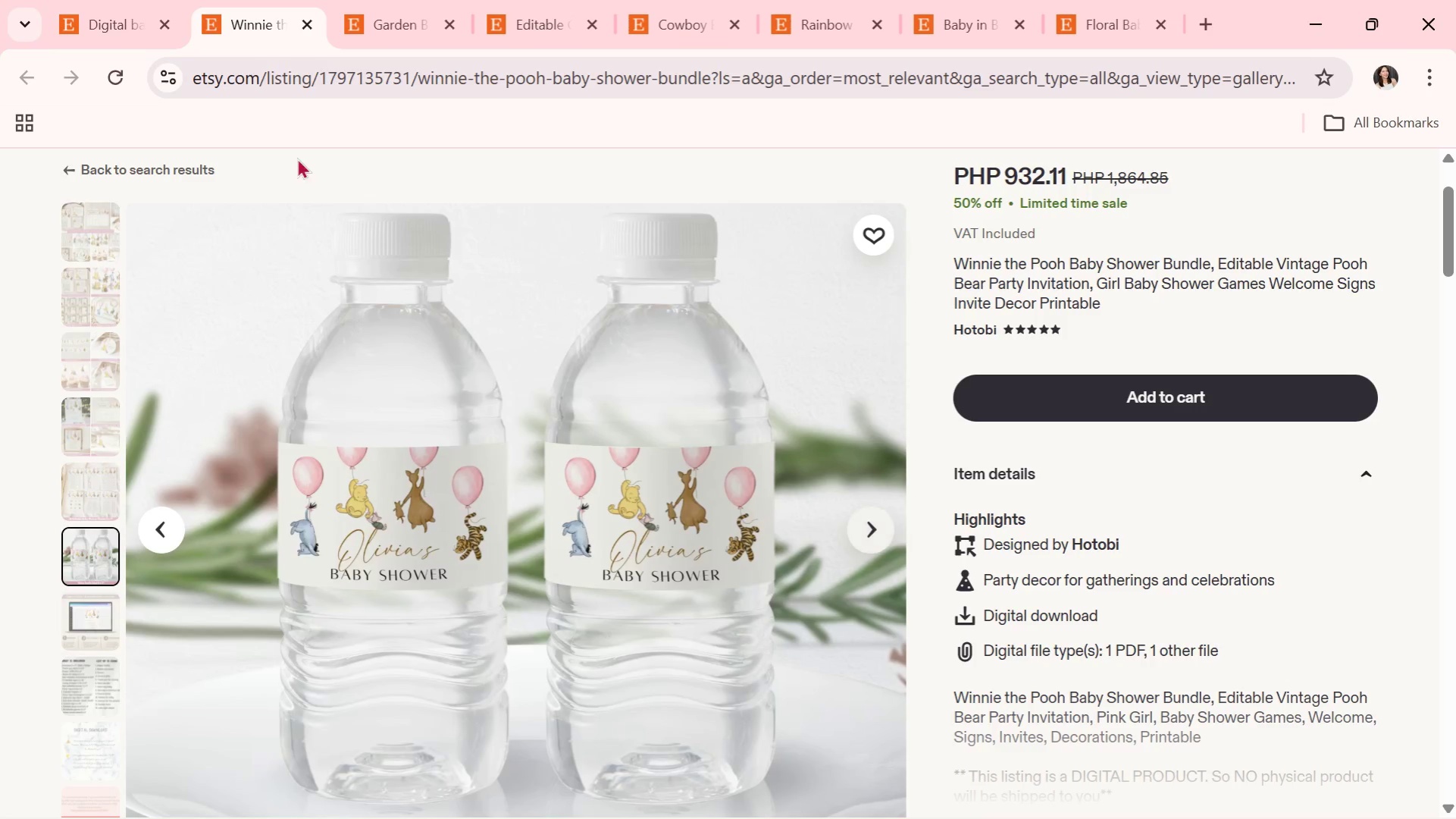 
left_click([140, 0])
 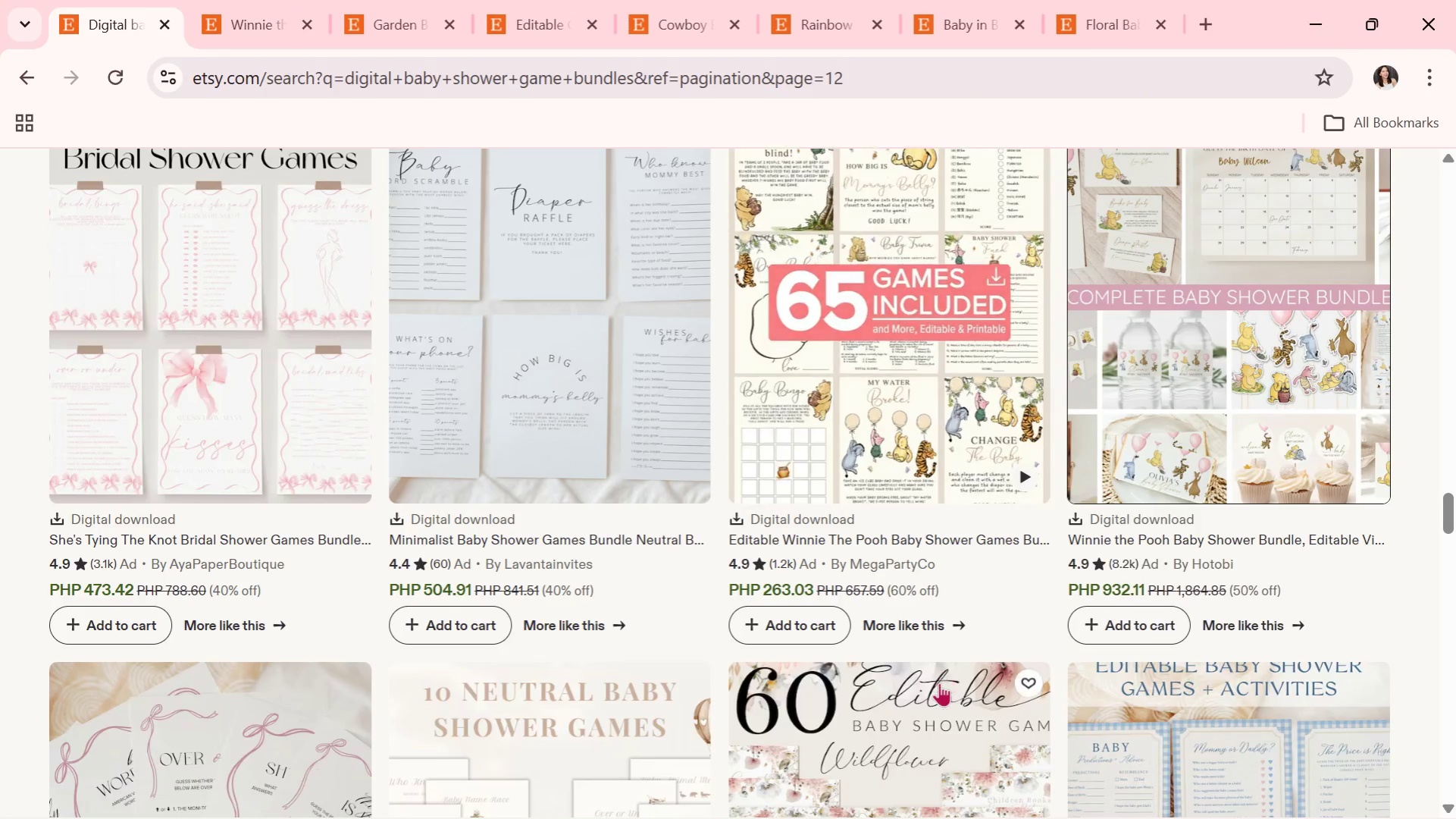 
scroll: coordinate [808, 646], scroll_direction: down, amount: 3.0
 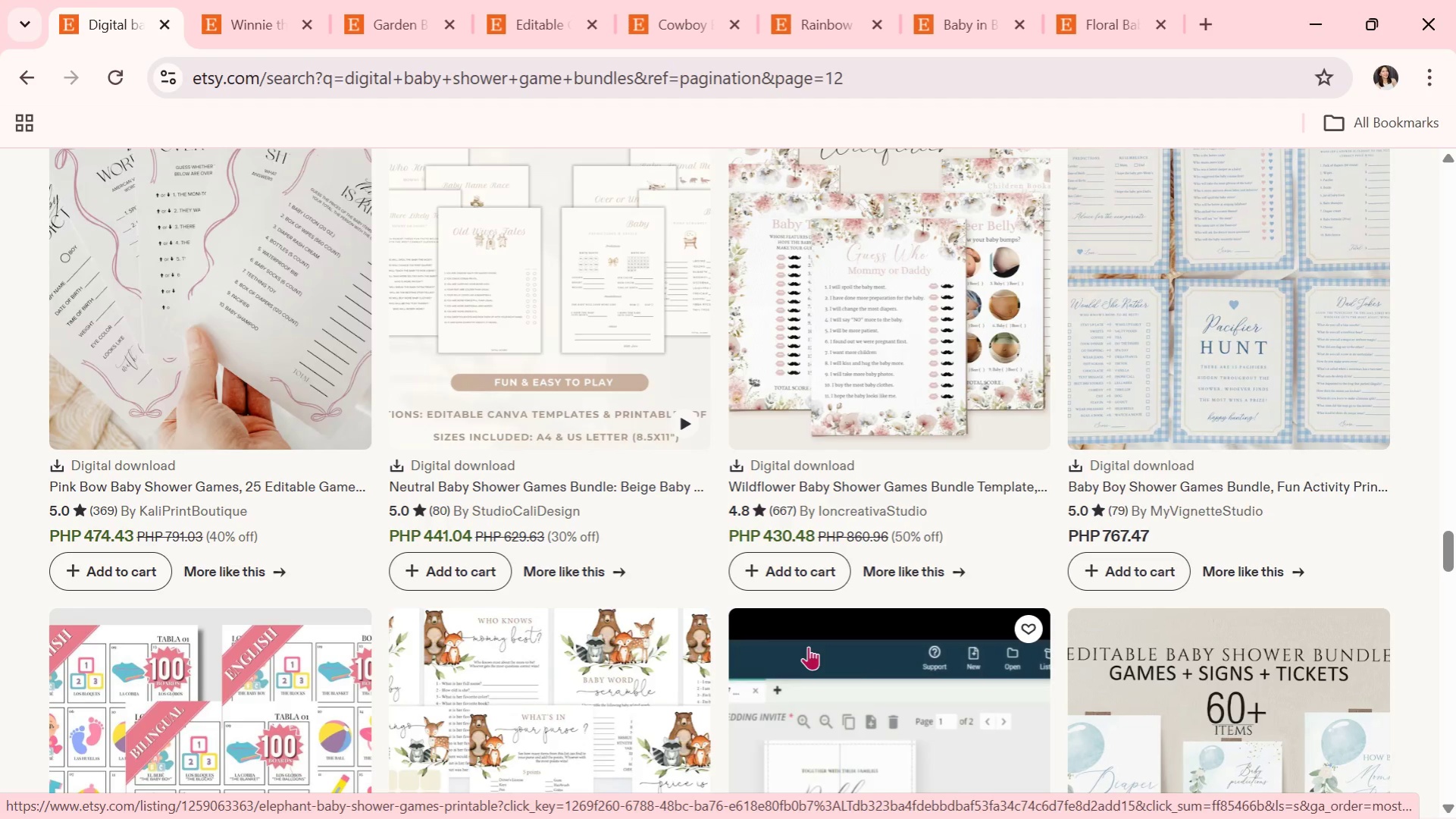 
wait(13.56)
 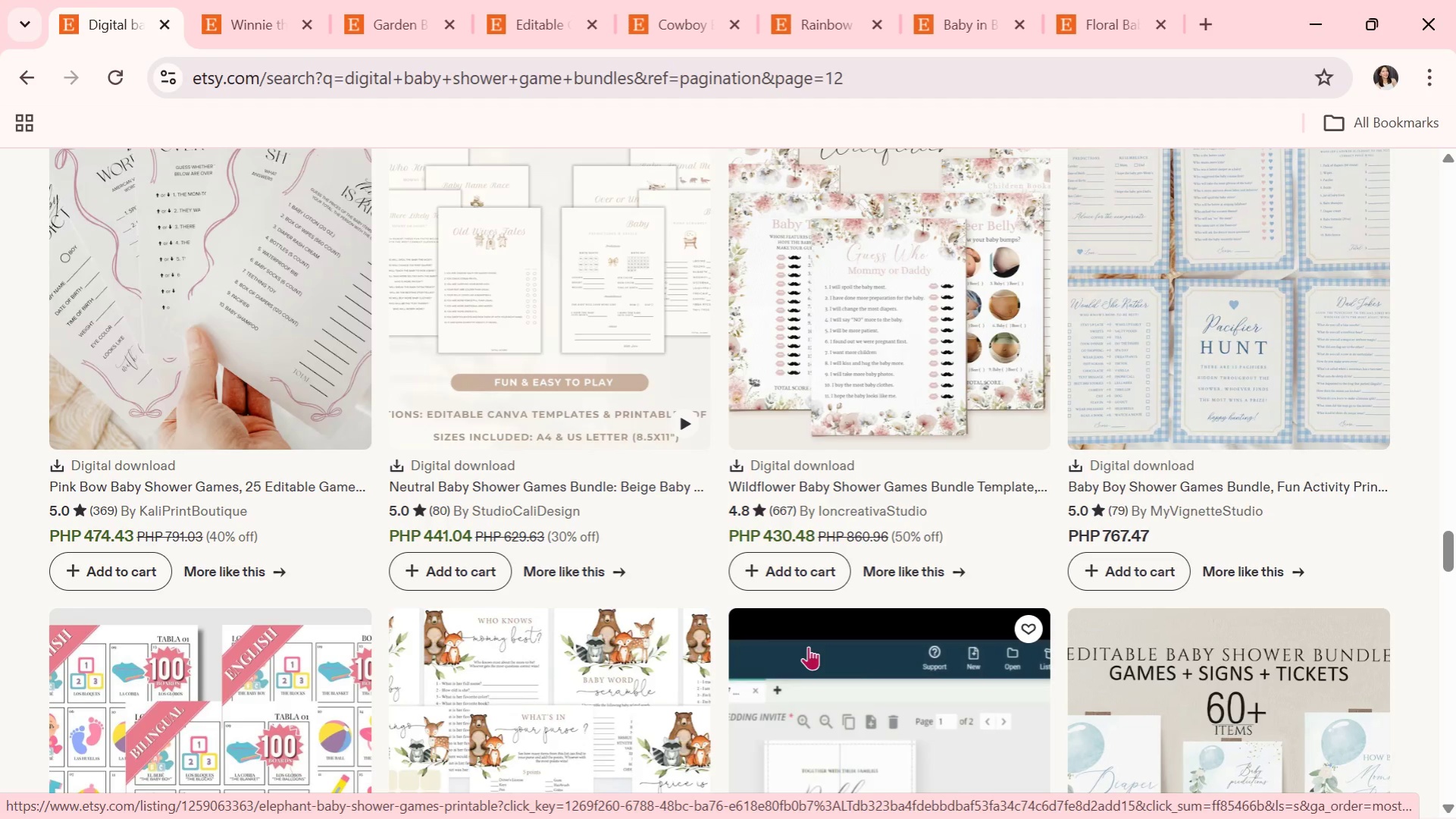 
scroll: coordinate [475, 767], scroll_direction: down, amount: 1.0
 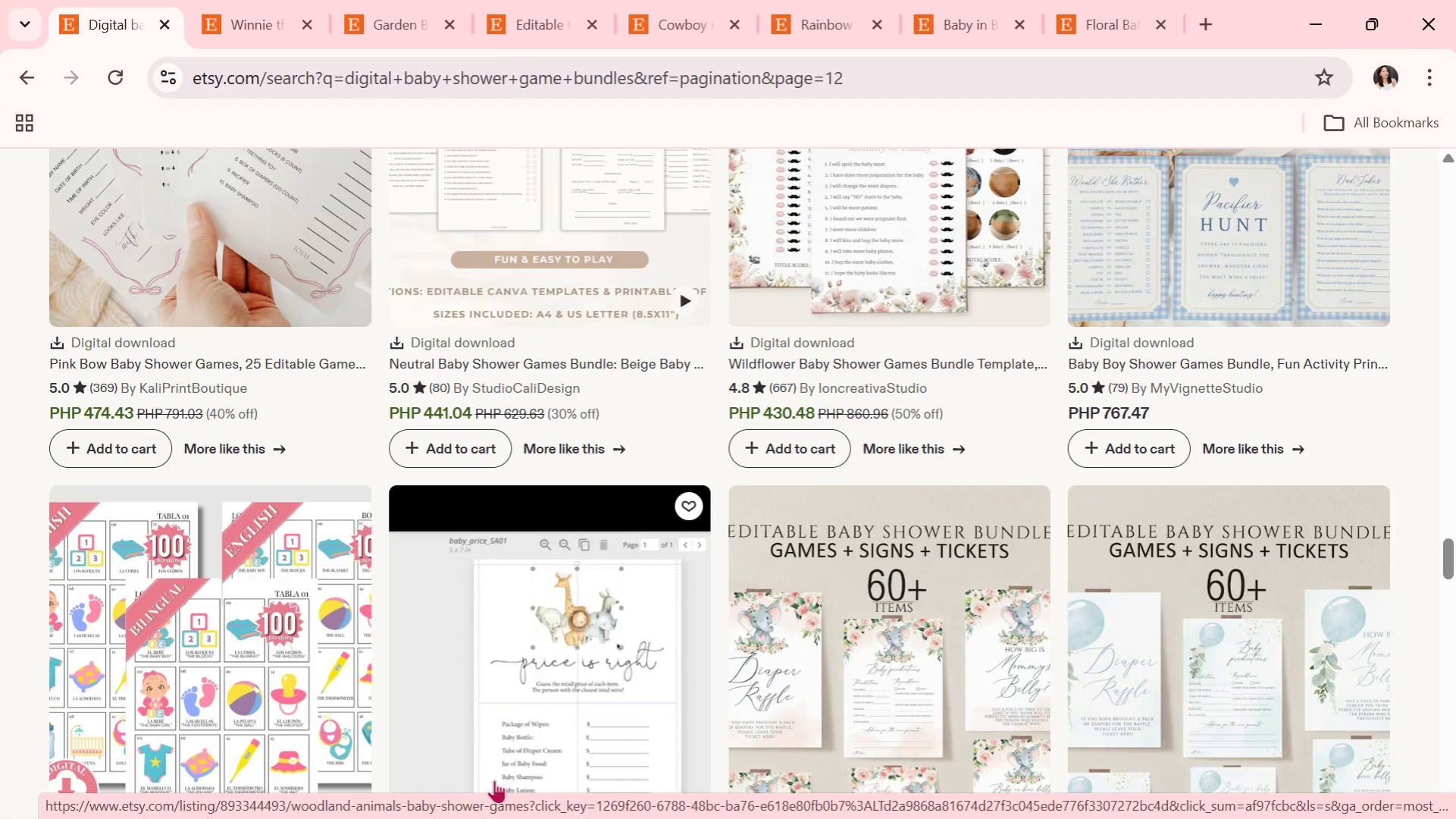 
wait(9.86)
 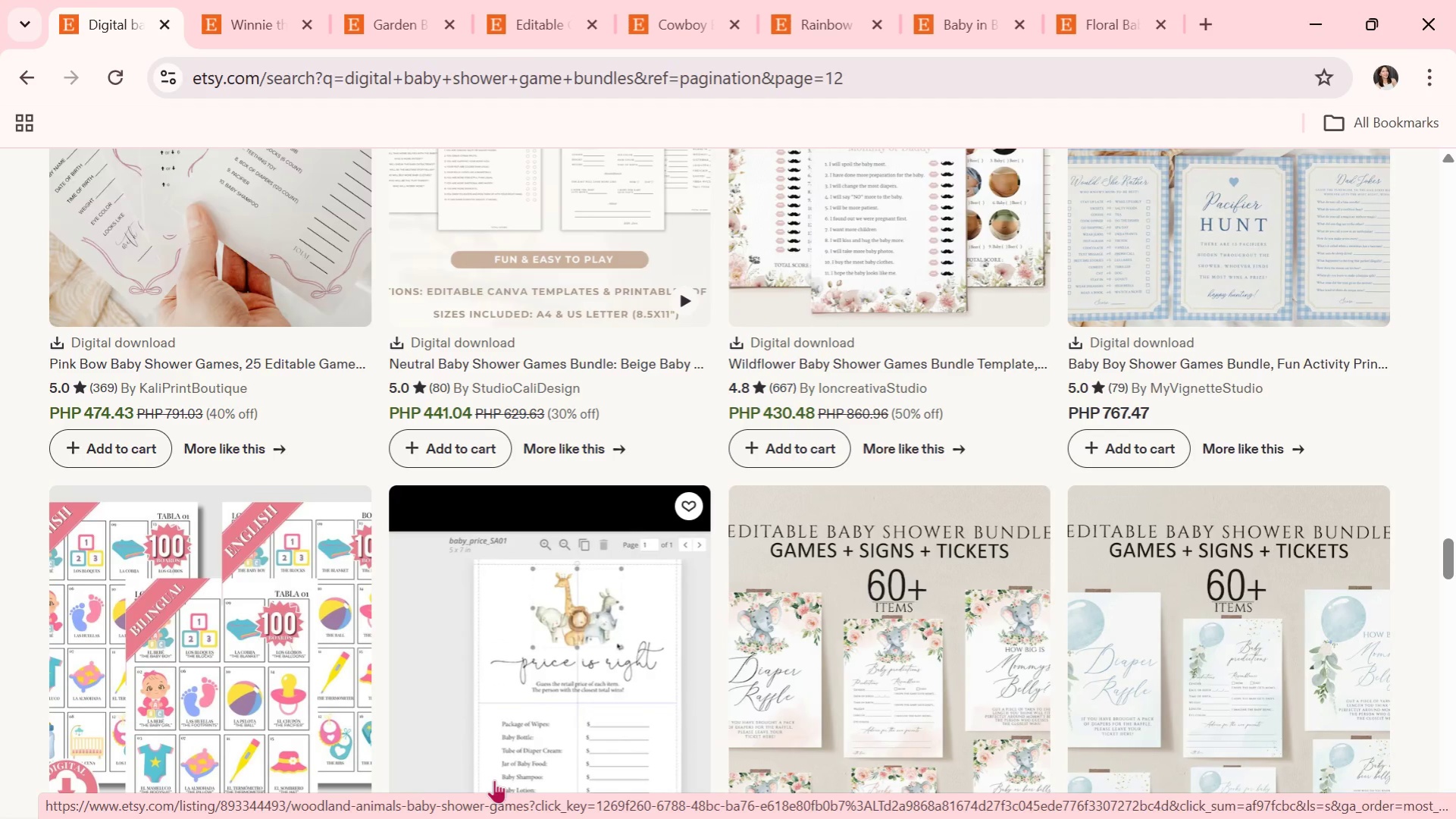 
scroll: coordinate [912, 654], scroll_direction: down, amount: 3.0
 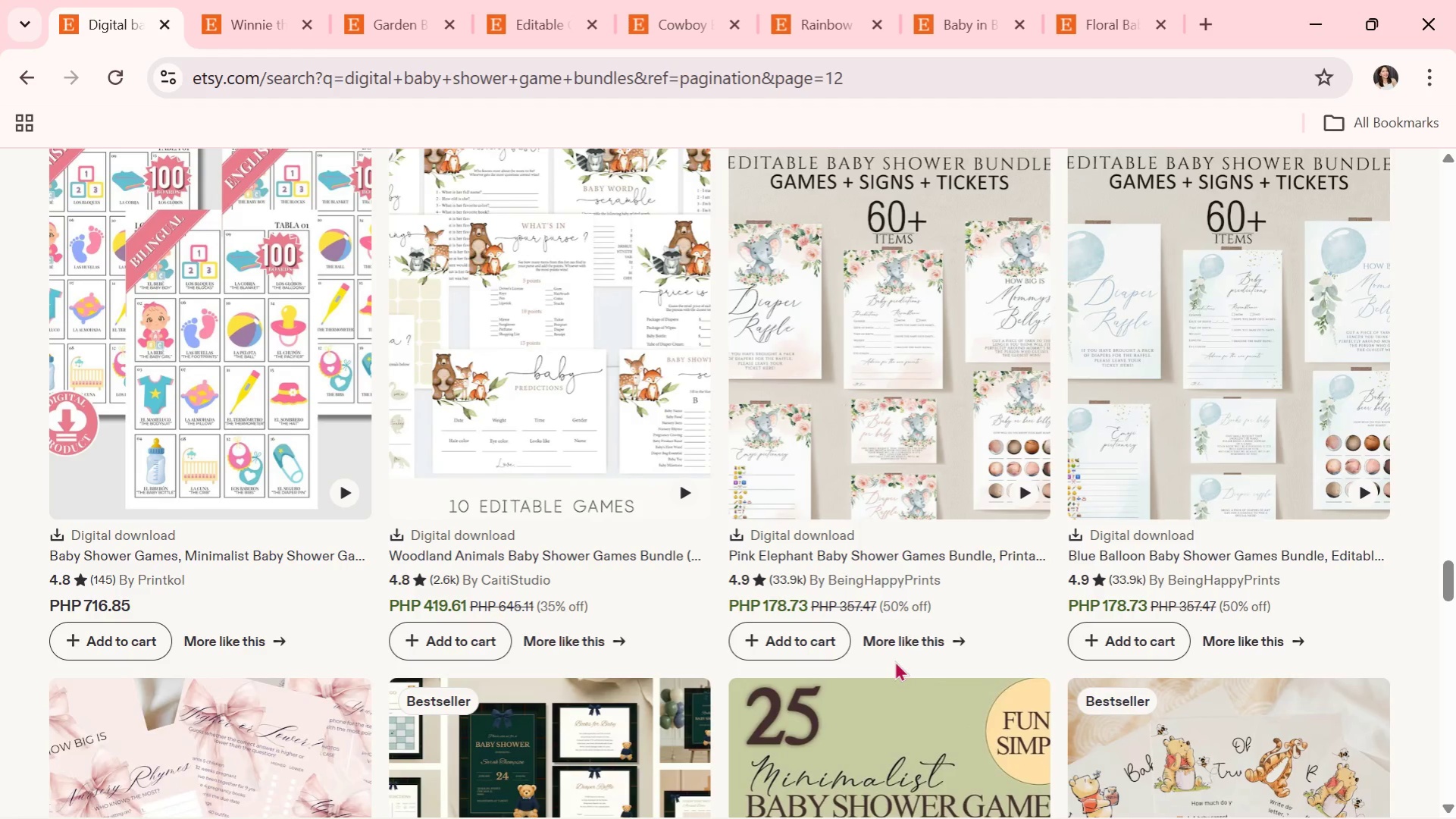 
wait(9.13)
 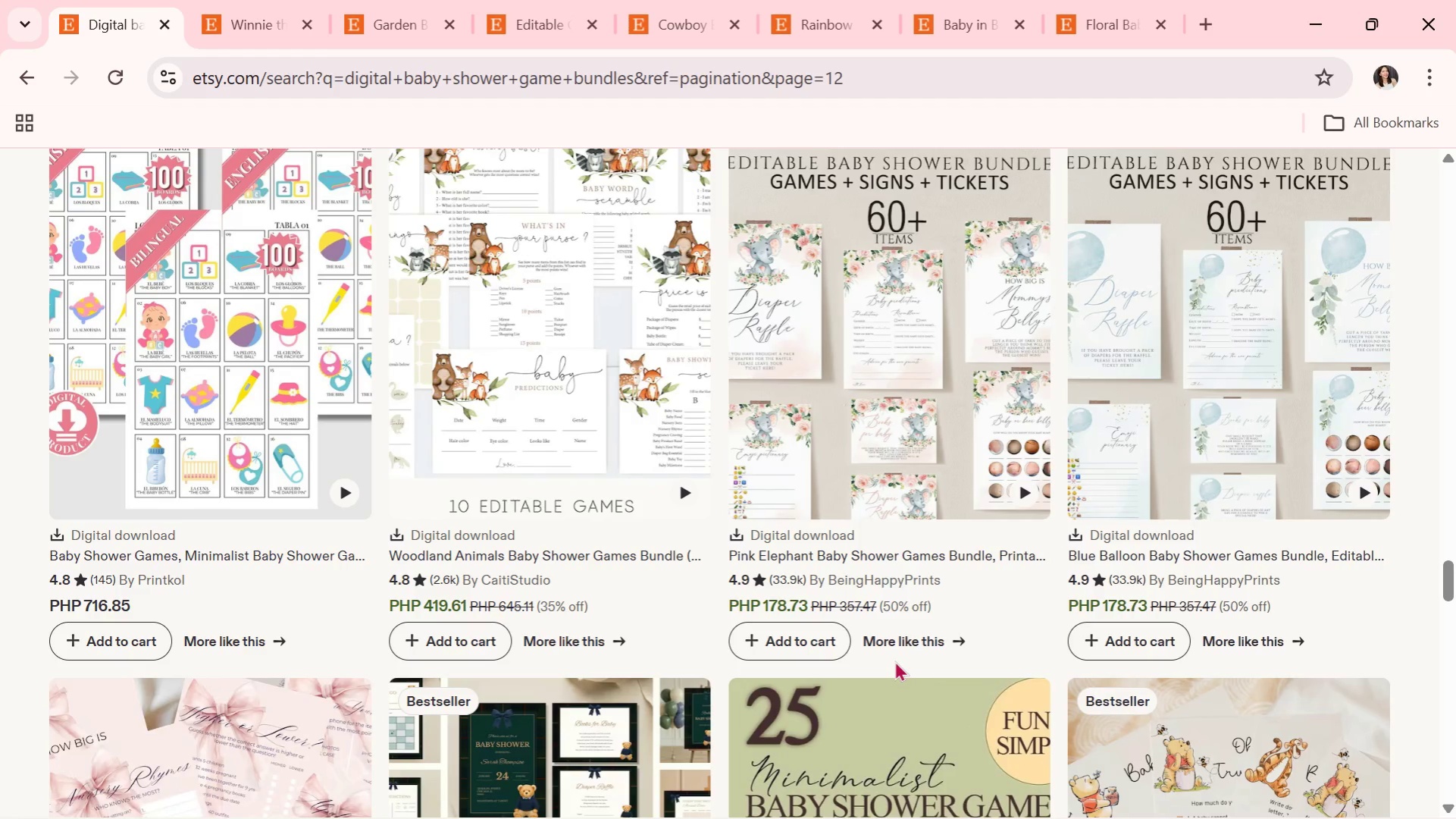 
scroll: coordinate [805, 631], scroll_direction: down, amount: 3.0
 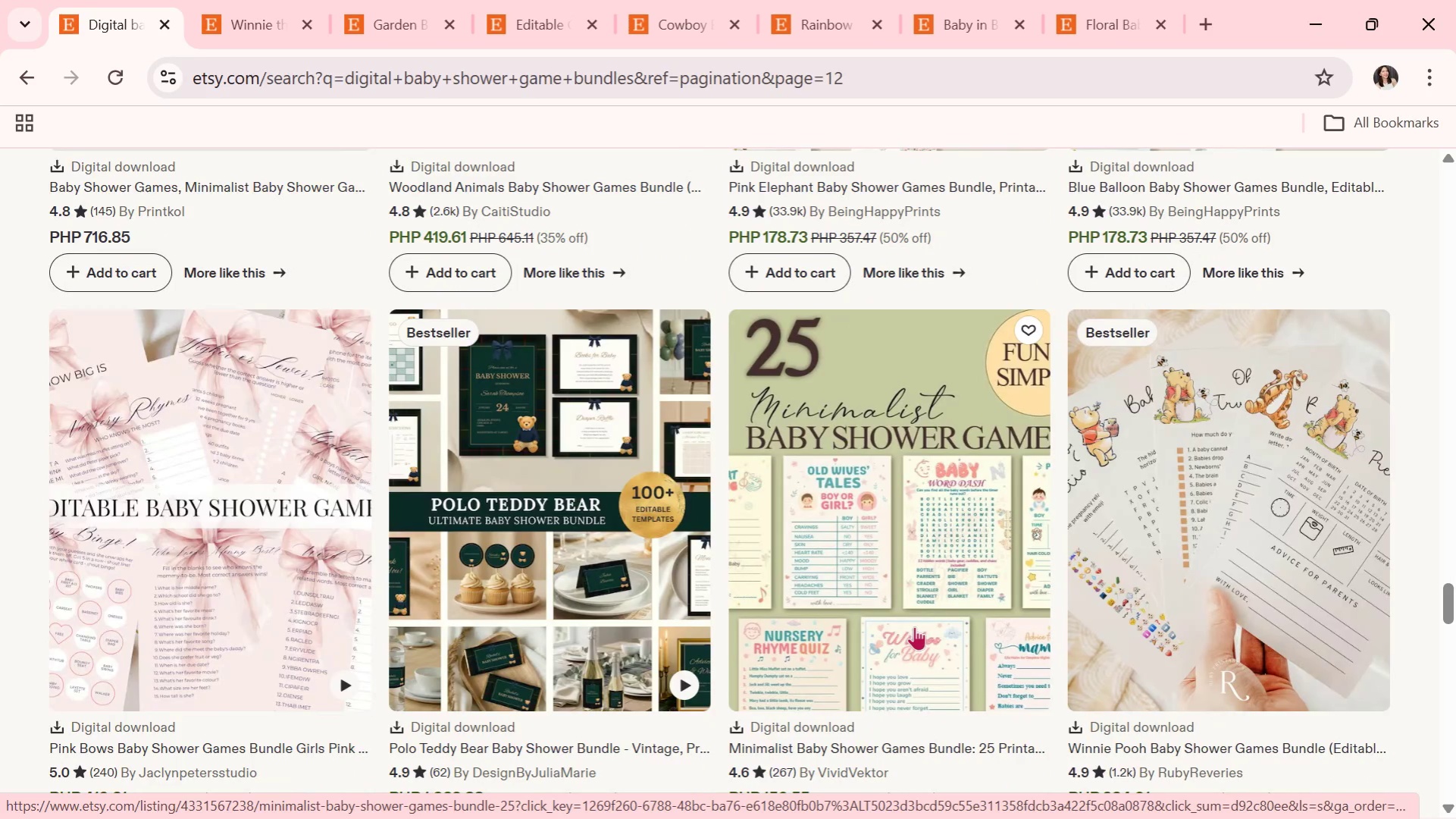 
left_click([908, 626])
 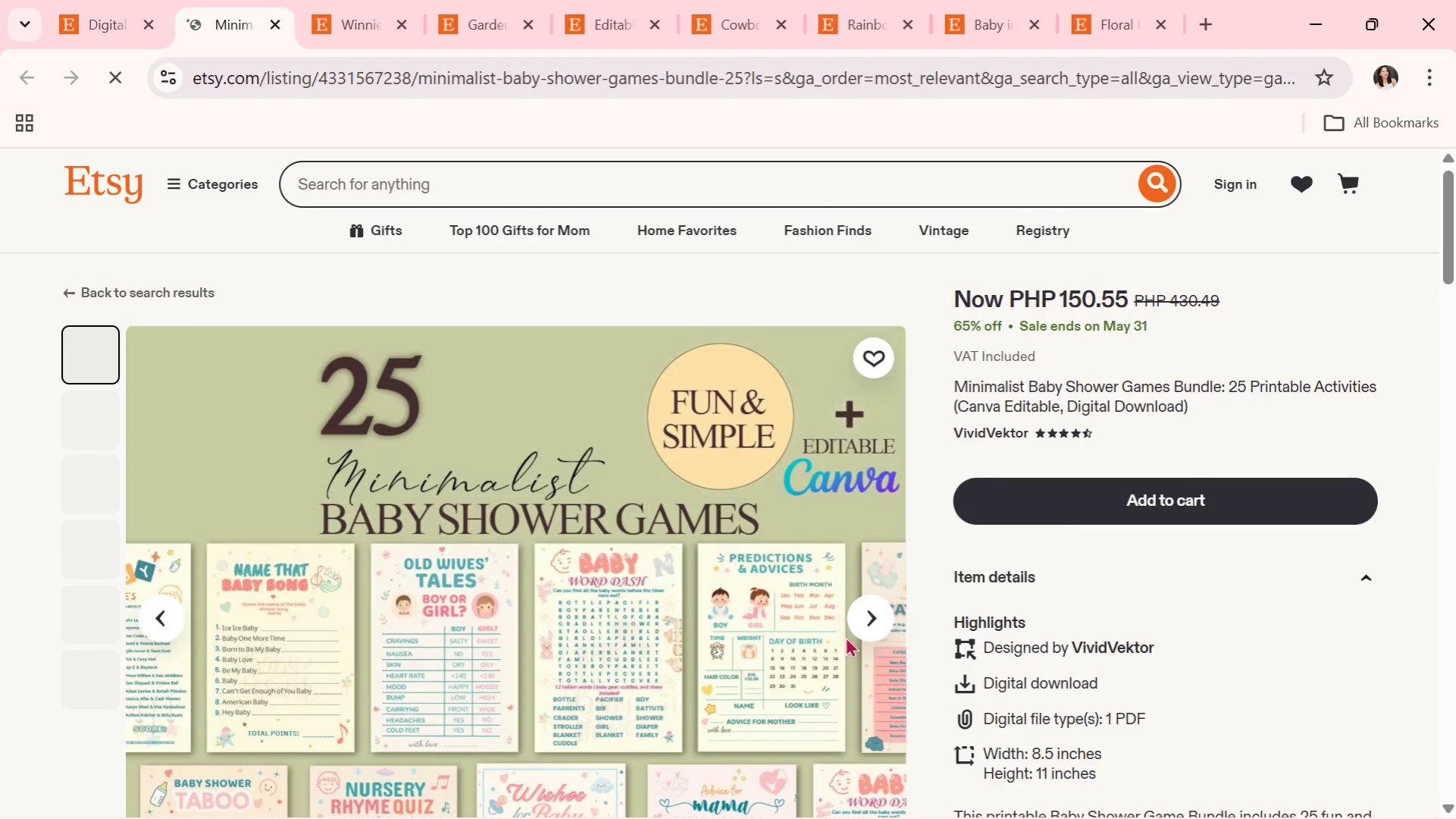 
wait(5.58)
 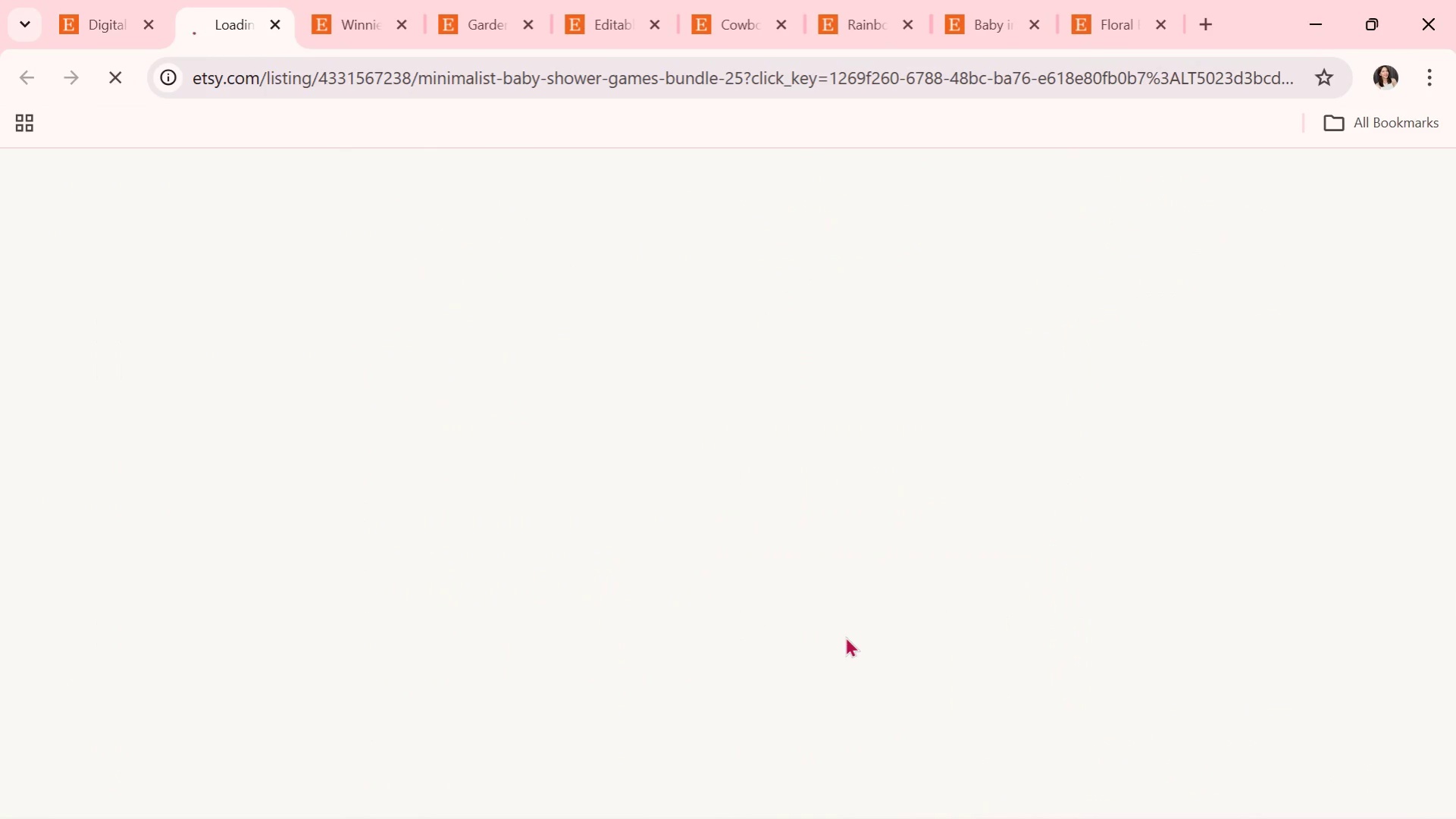 
scroll: coordinate [845, 636], scroll_direction: down, amount: 1.0
 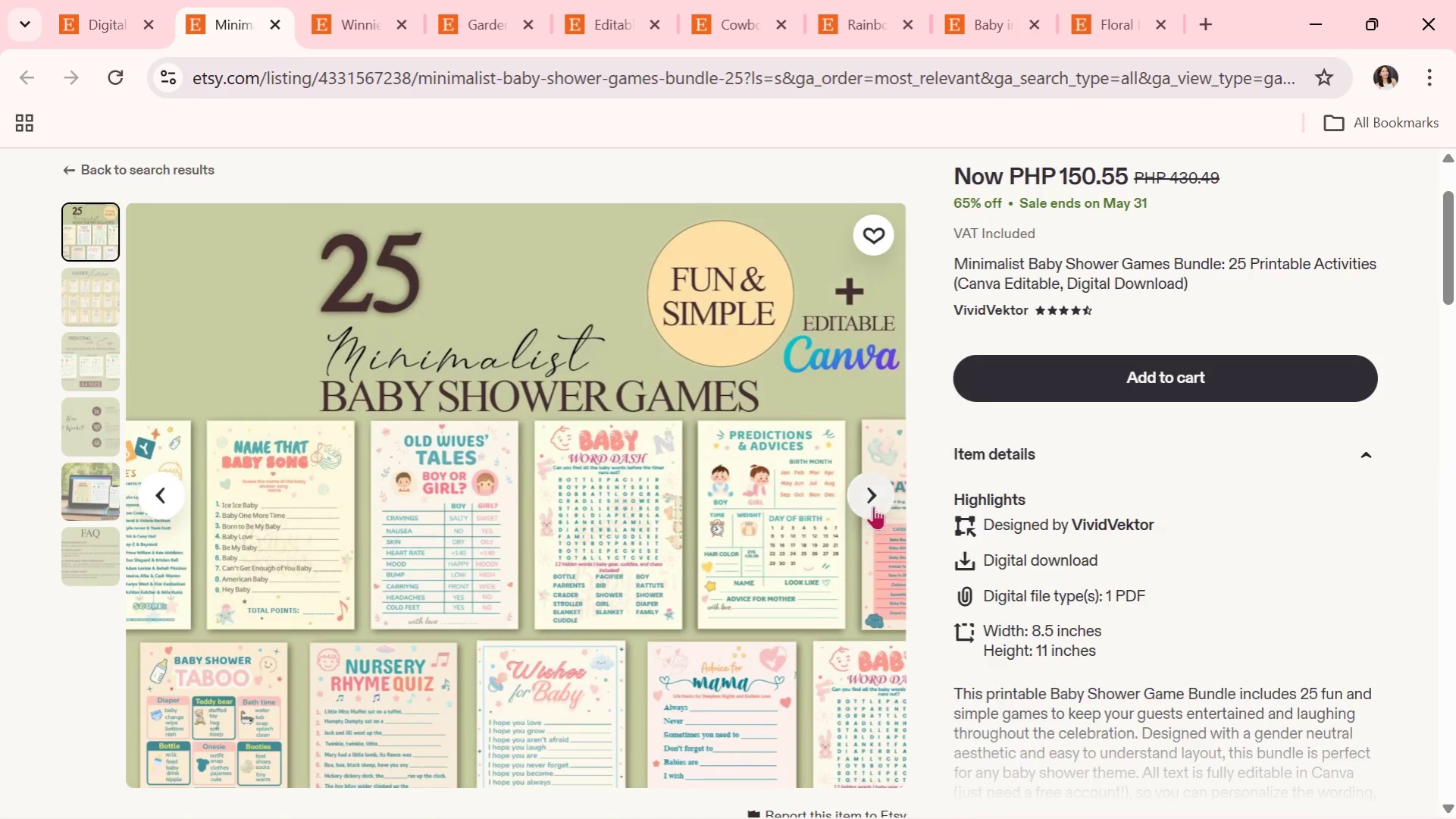 
left_click([873, 506])
 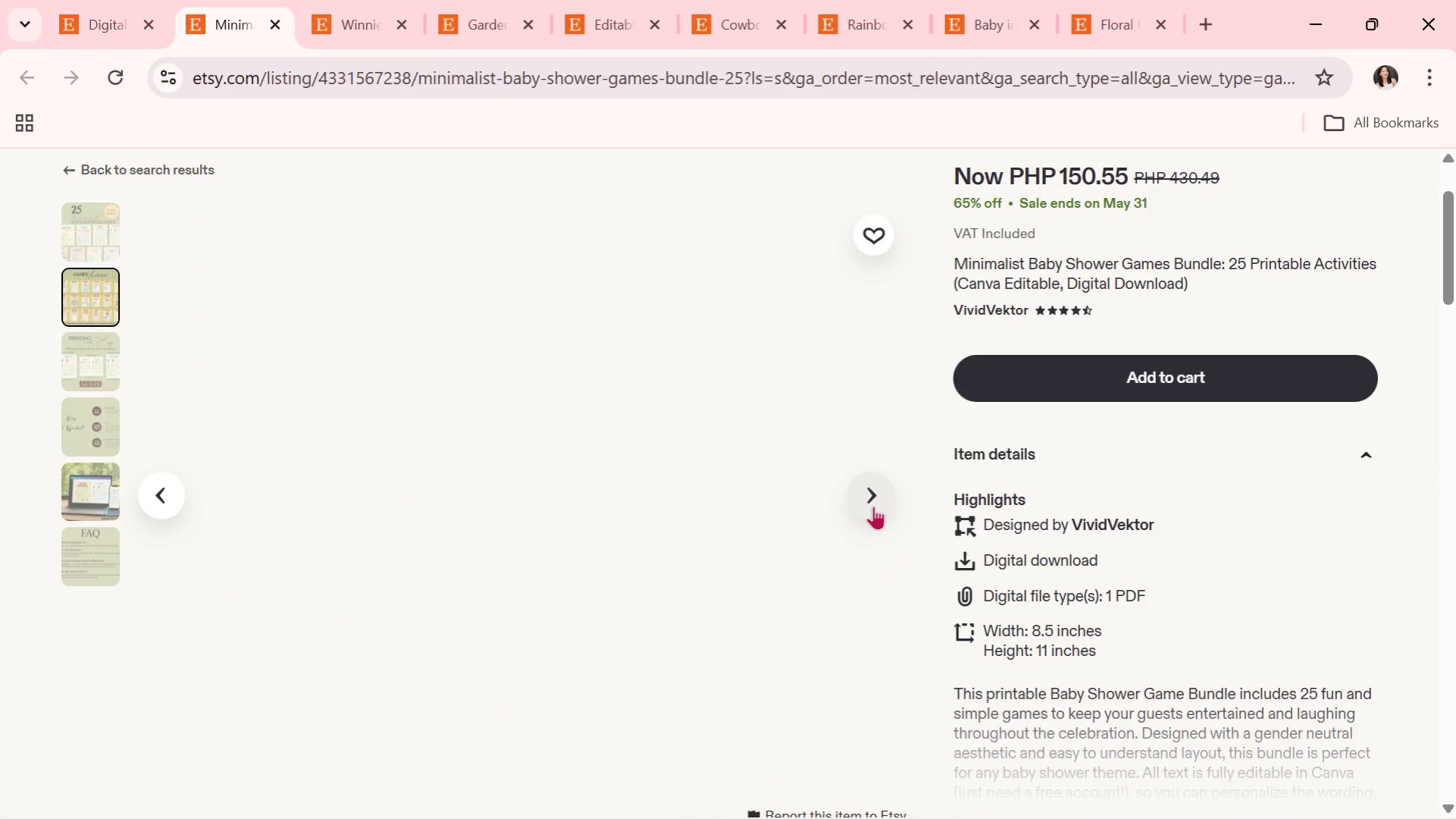 
scroll: coordinate [873, 506], scroll_direction: none, amount: 0.0
 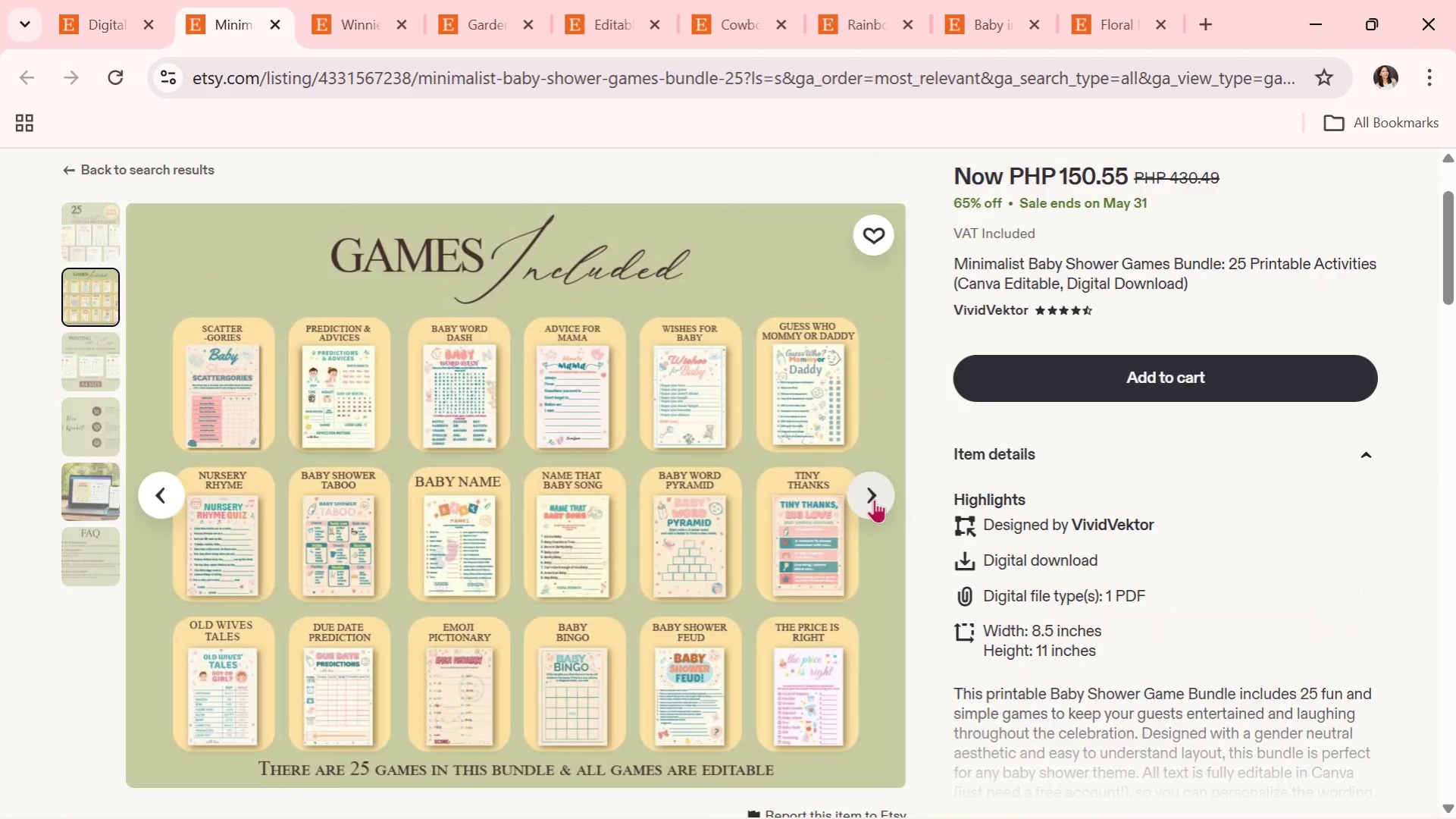 
left_click([874, 499])
 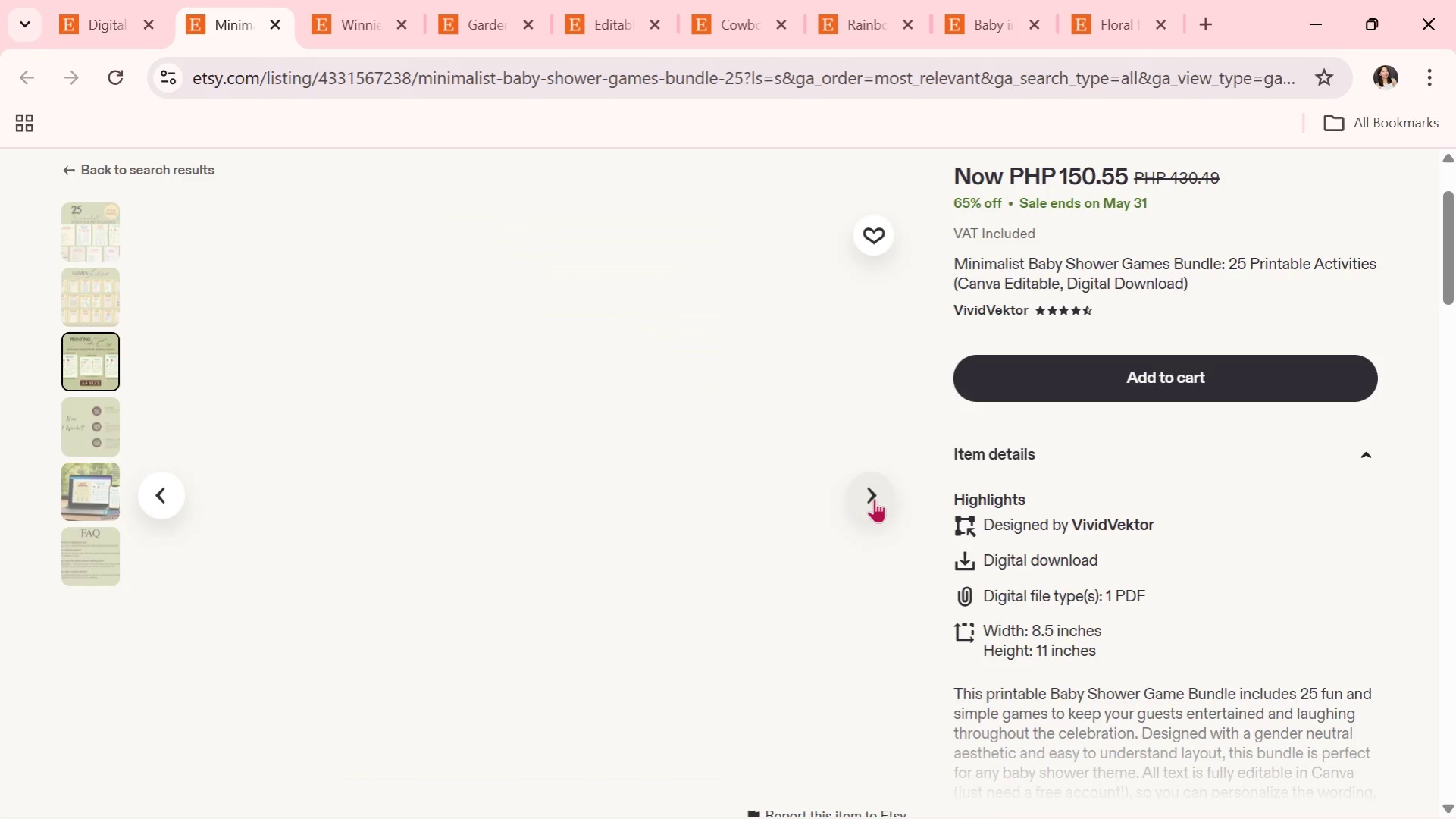 
left_click([874, 499])
 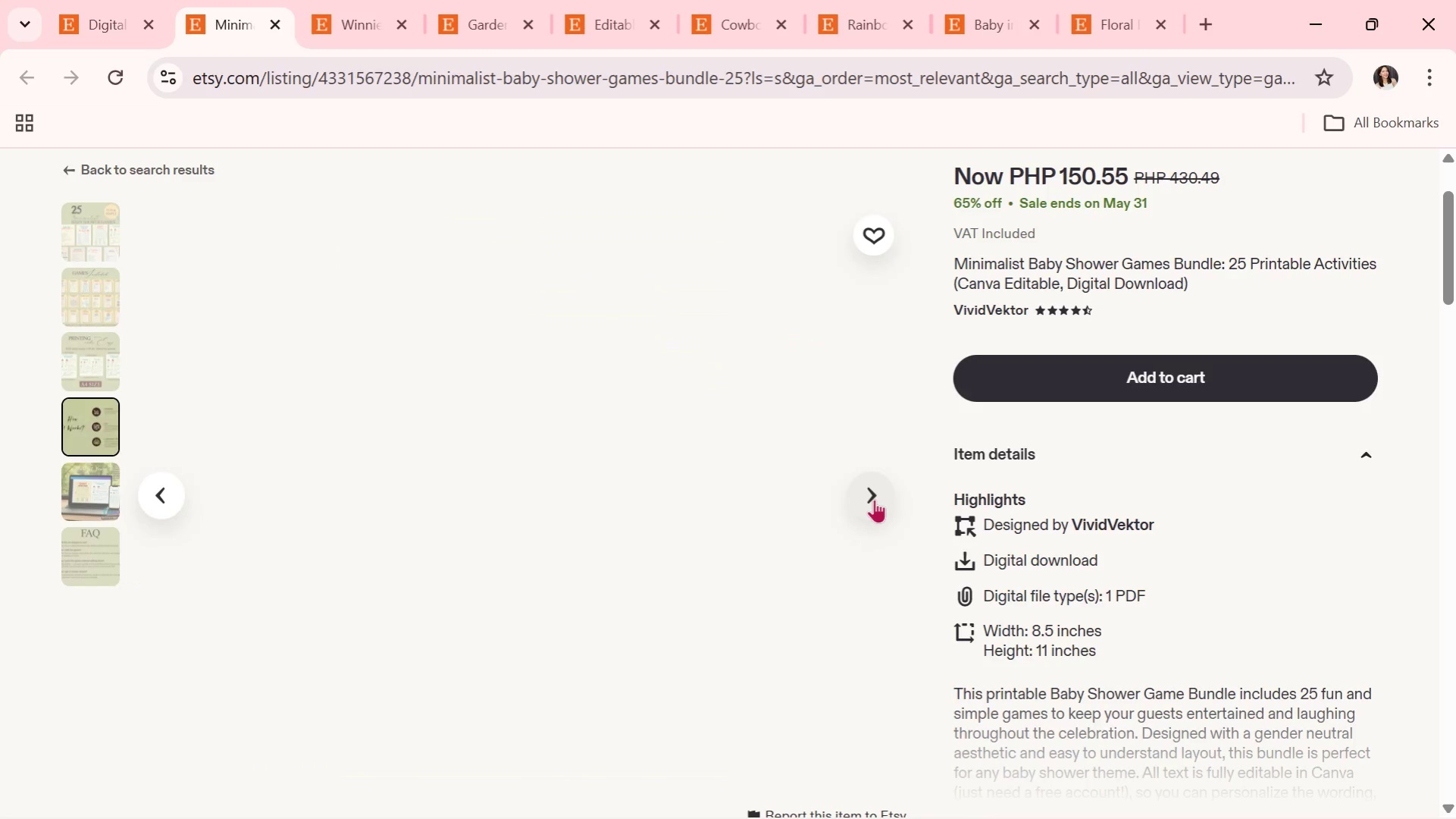 
left_click([874, 499])
 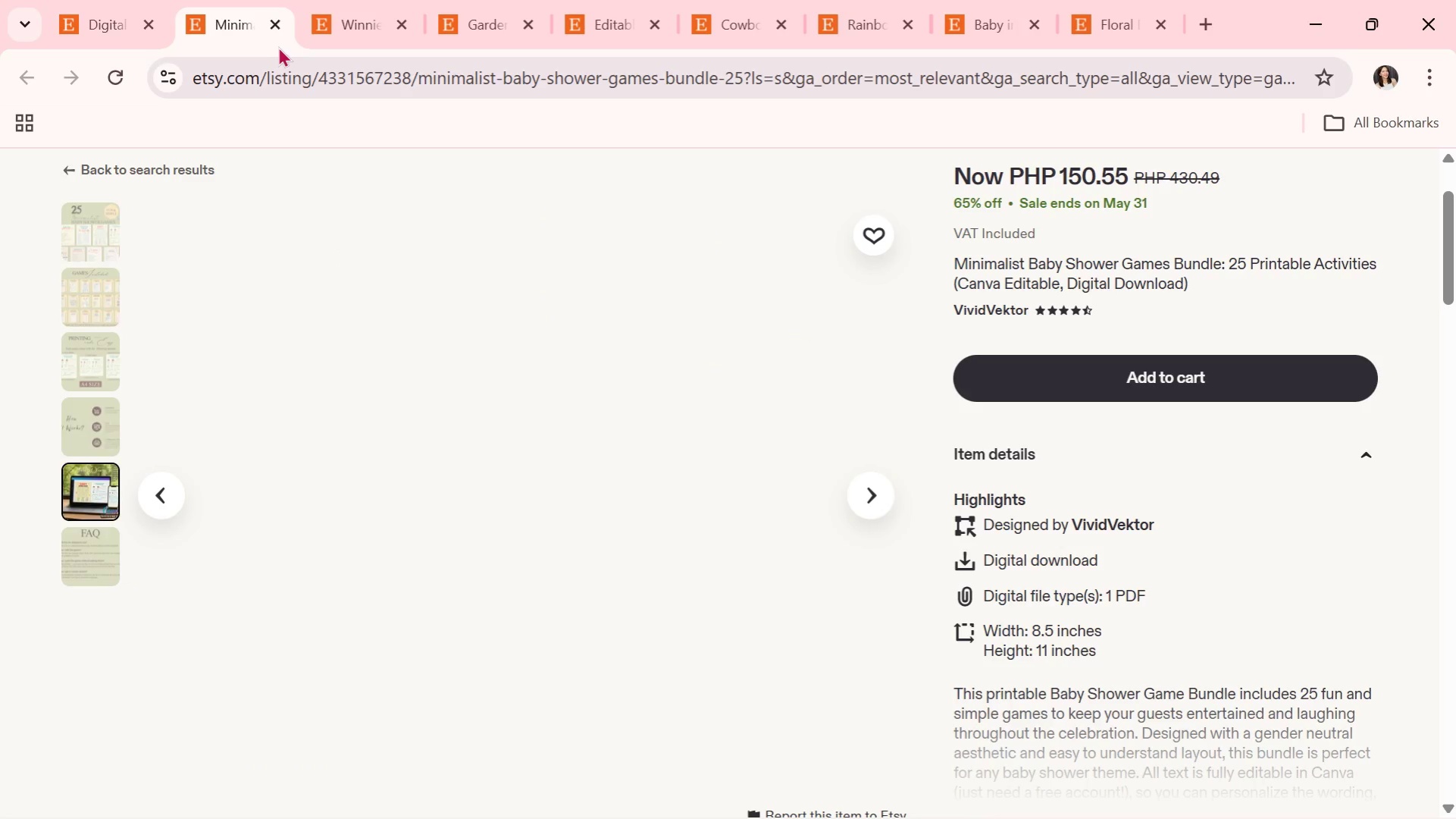 
left_click([277, 29])
 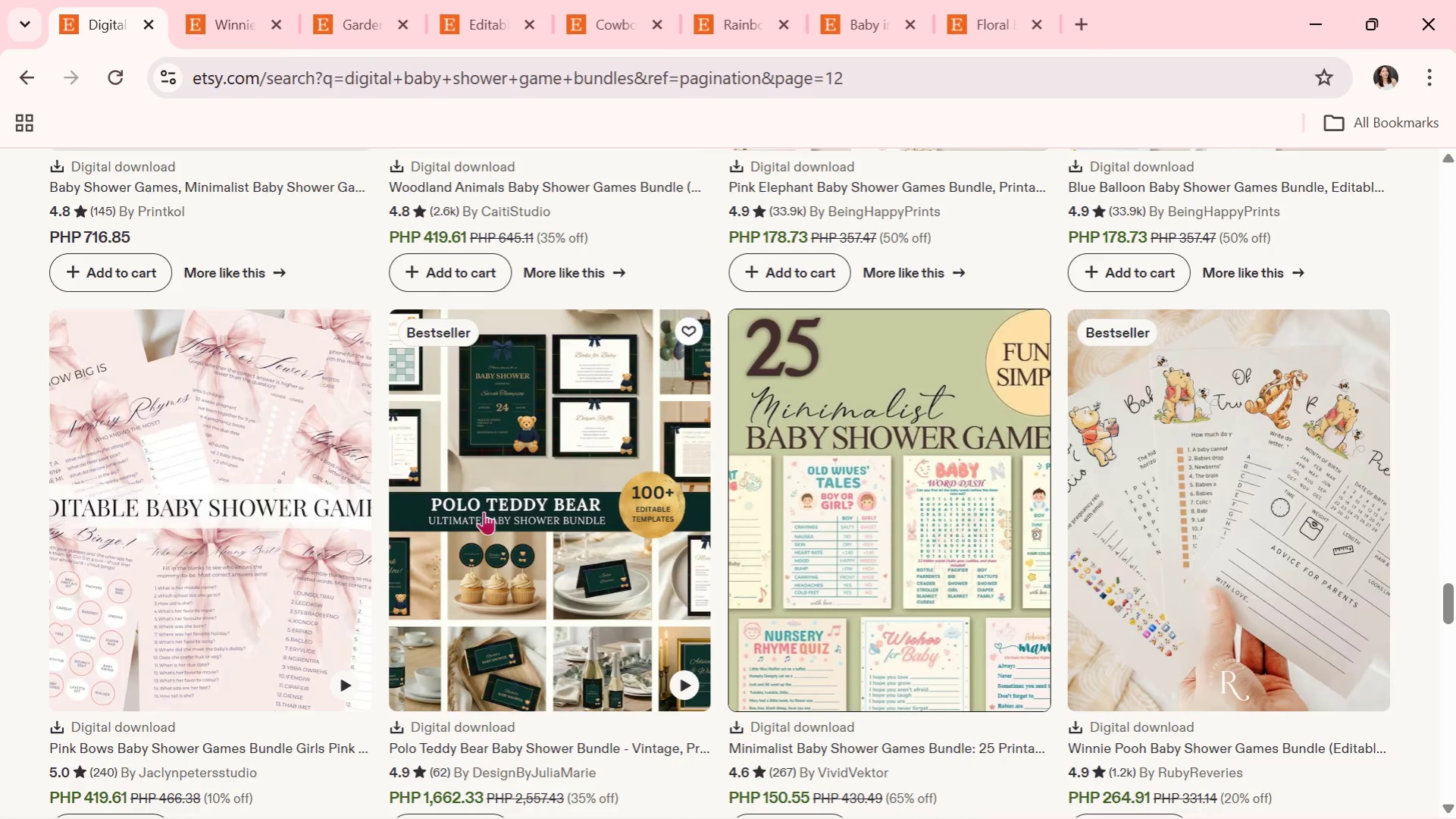 
scroll: coordinate [618, 666], scroll_direction: down, amount: 5.0
 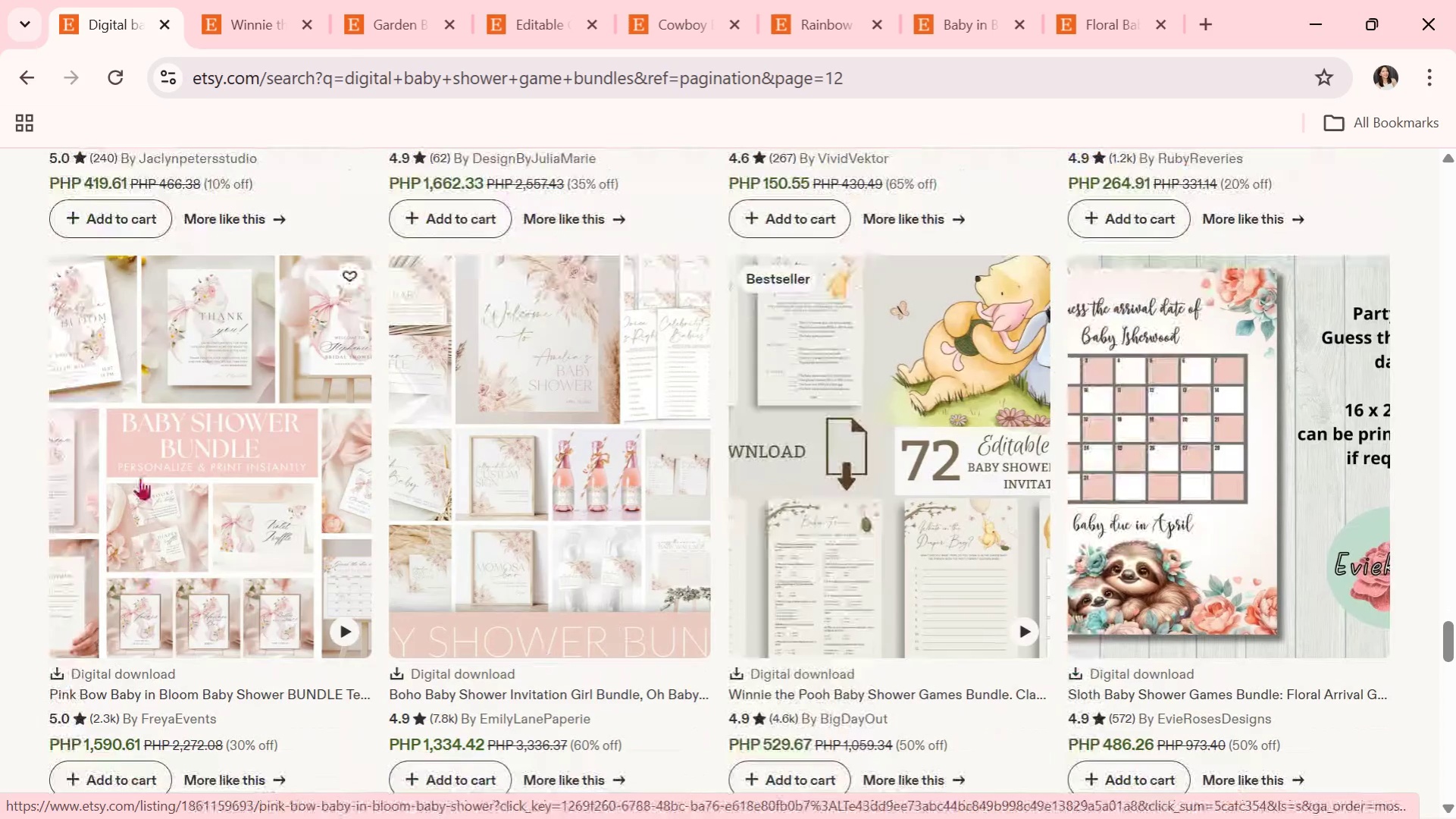 
left_click([141, 475])
 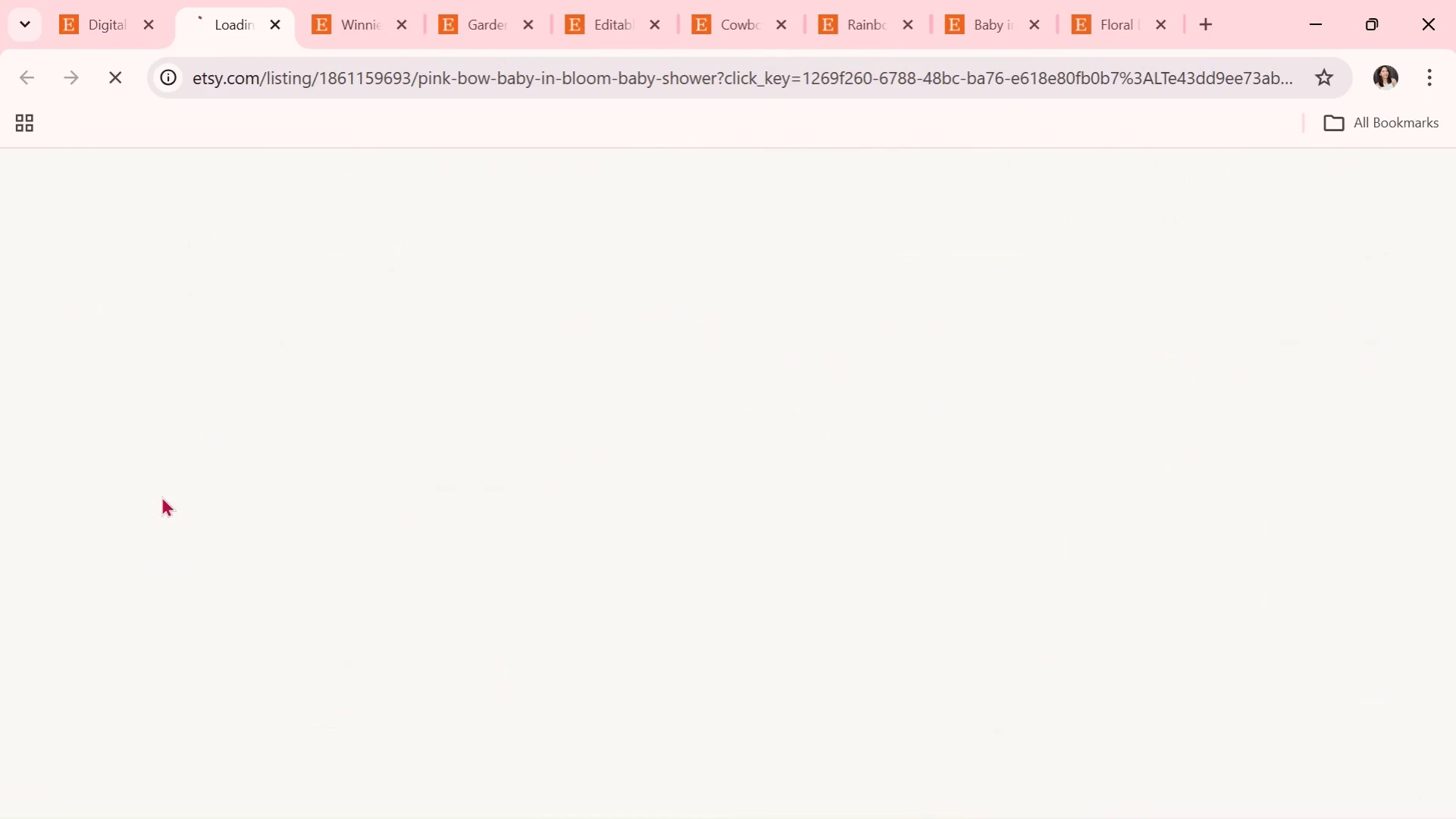 
scroll: coordinate [446, 596], scroll_direction: down, amount: 1.0
 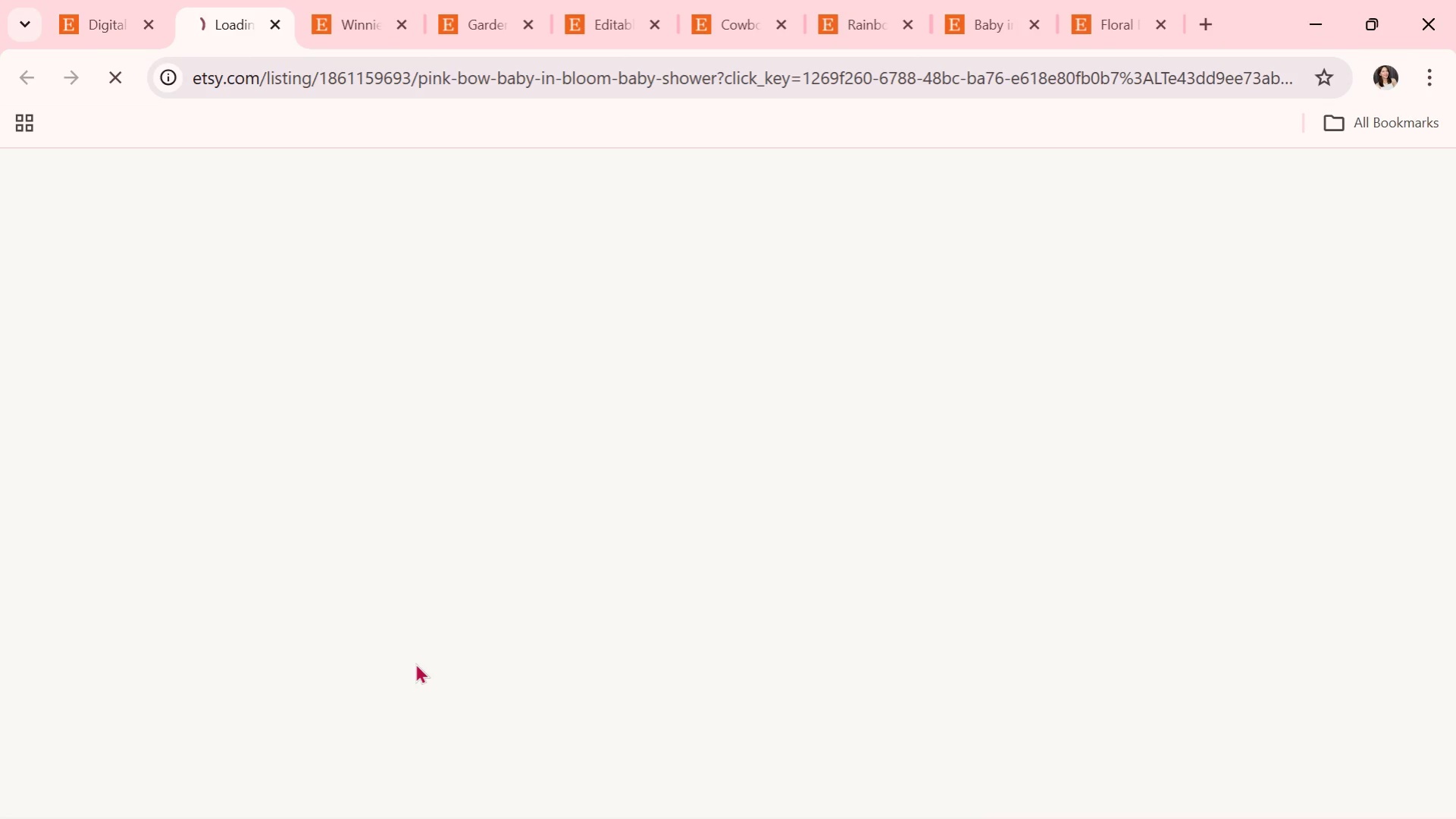 
wait(14.86)
 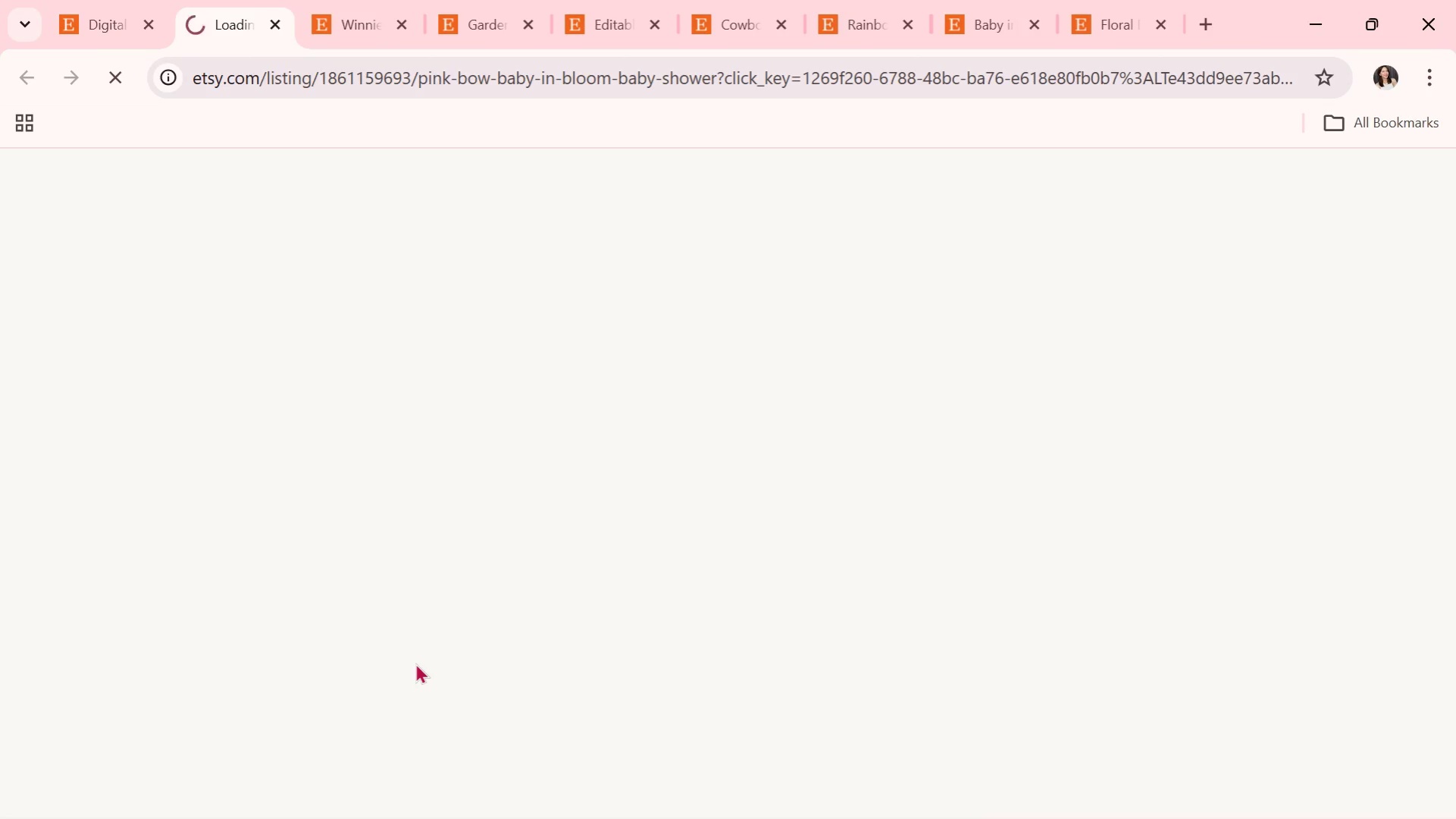 
key(Alt+Tab)